 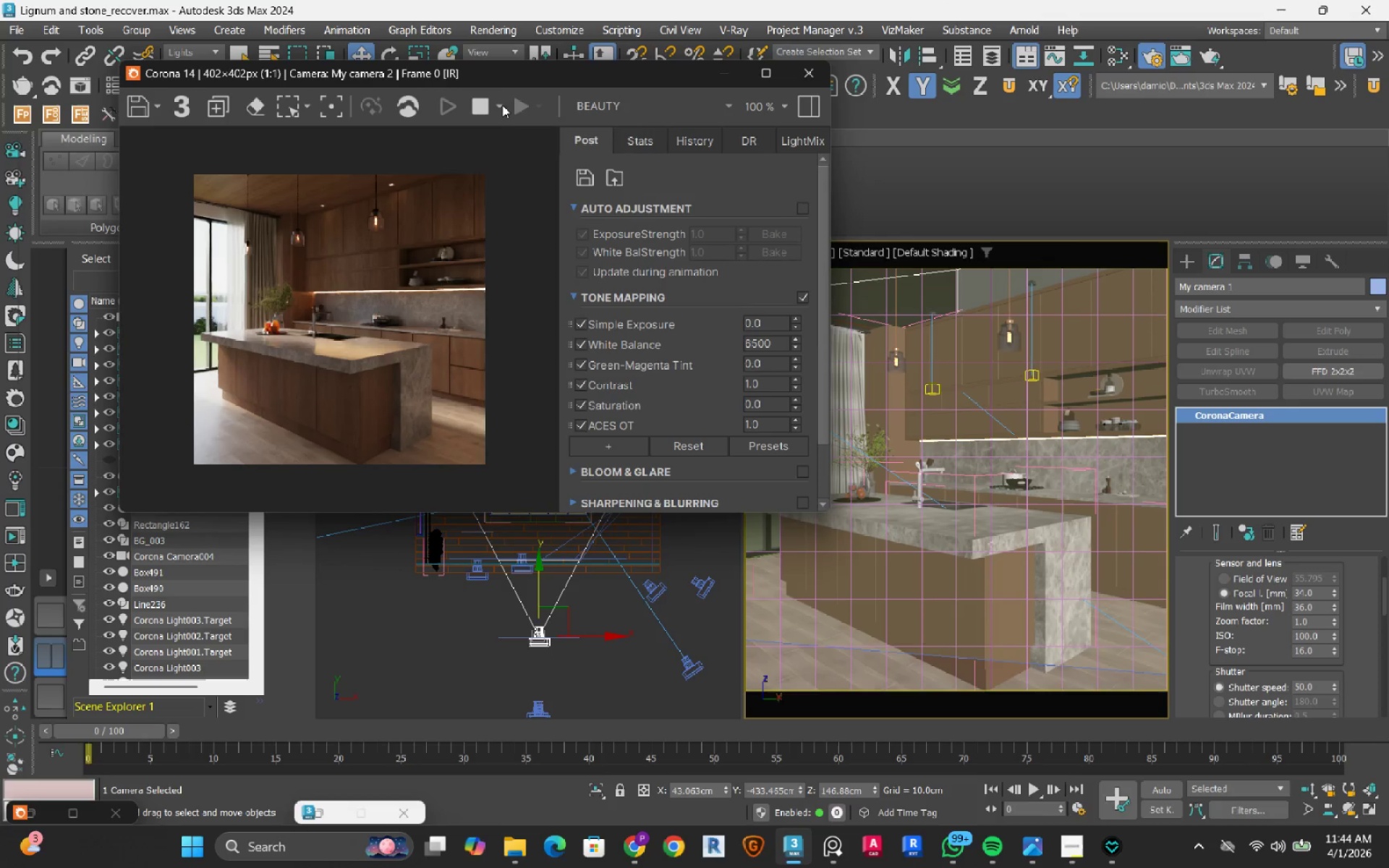 
left_click([474, 105])
 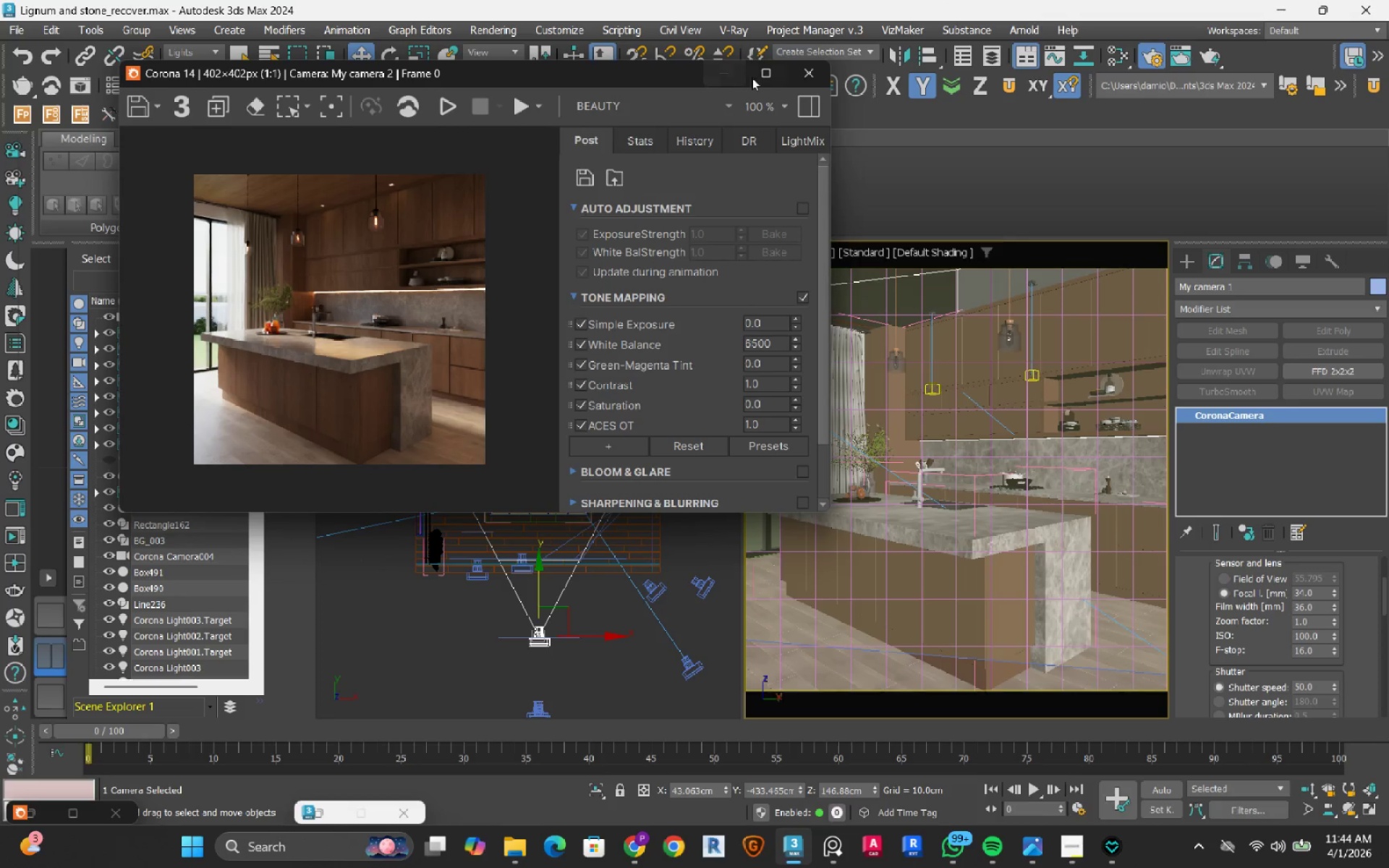 
left_click([759, 77])
 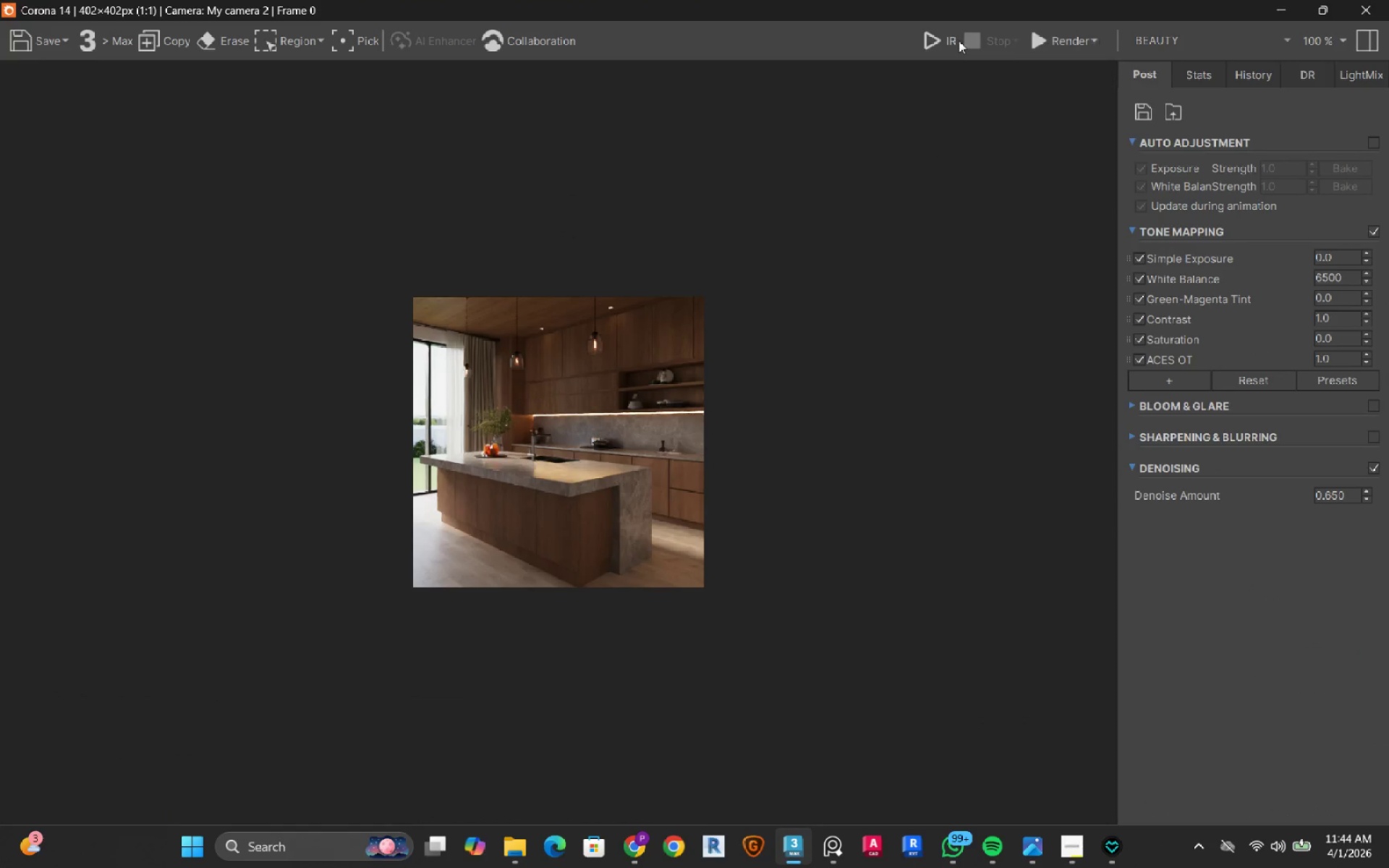 
left_click([935, 46])
 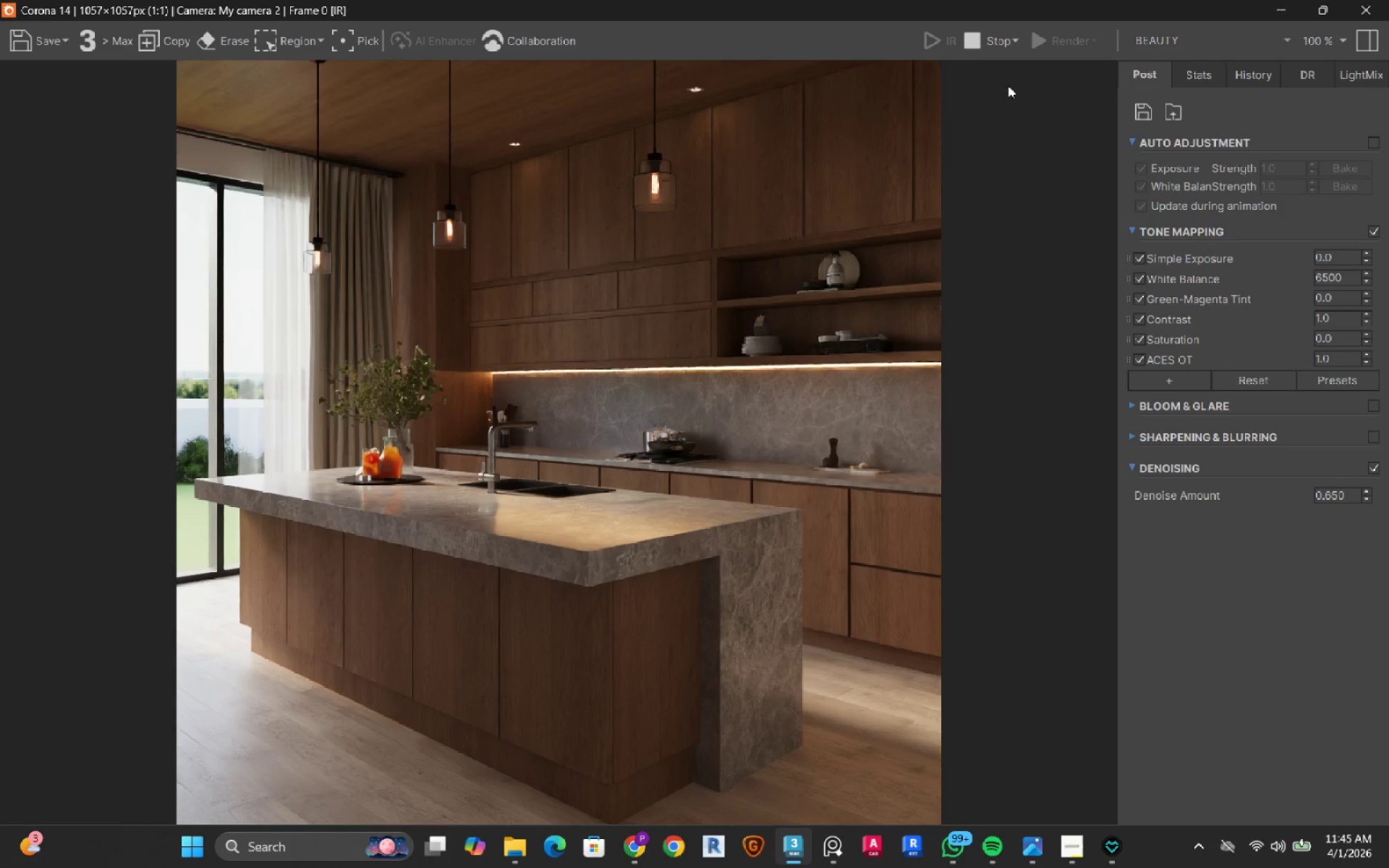 
wait(43.59)
 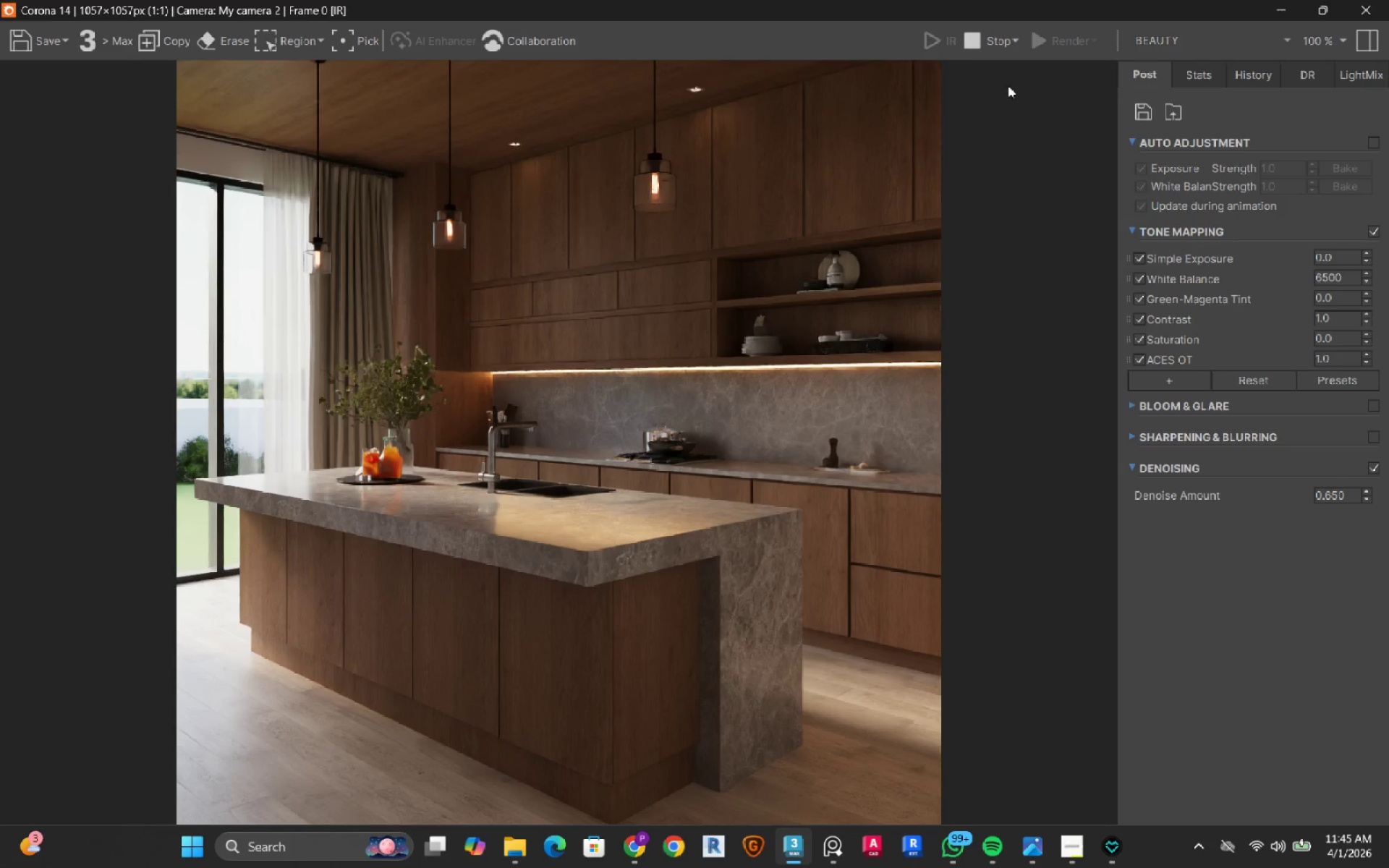 
left_click([976, 37])
 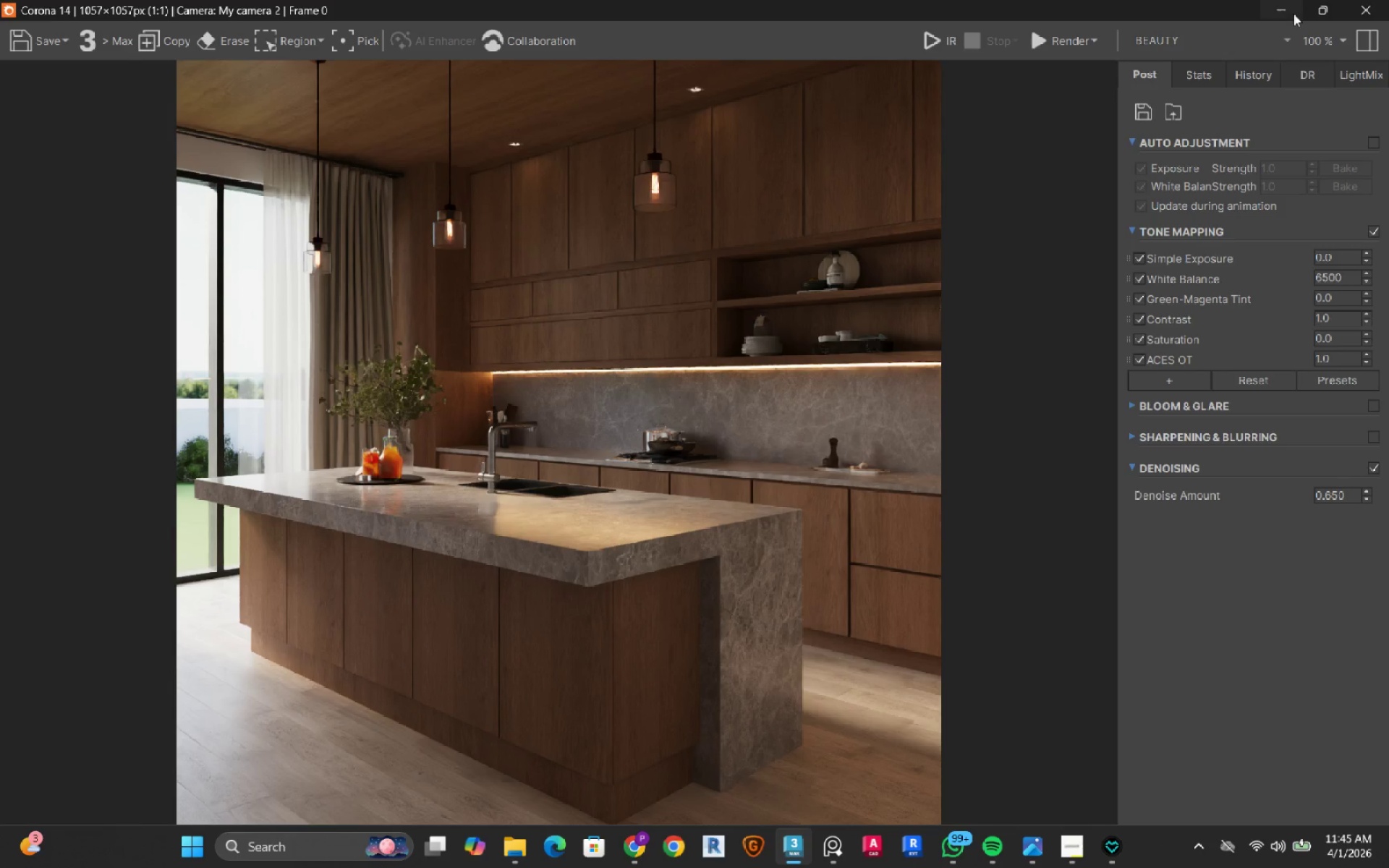 
left_click([1294, 14])
 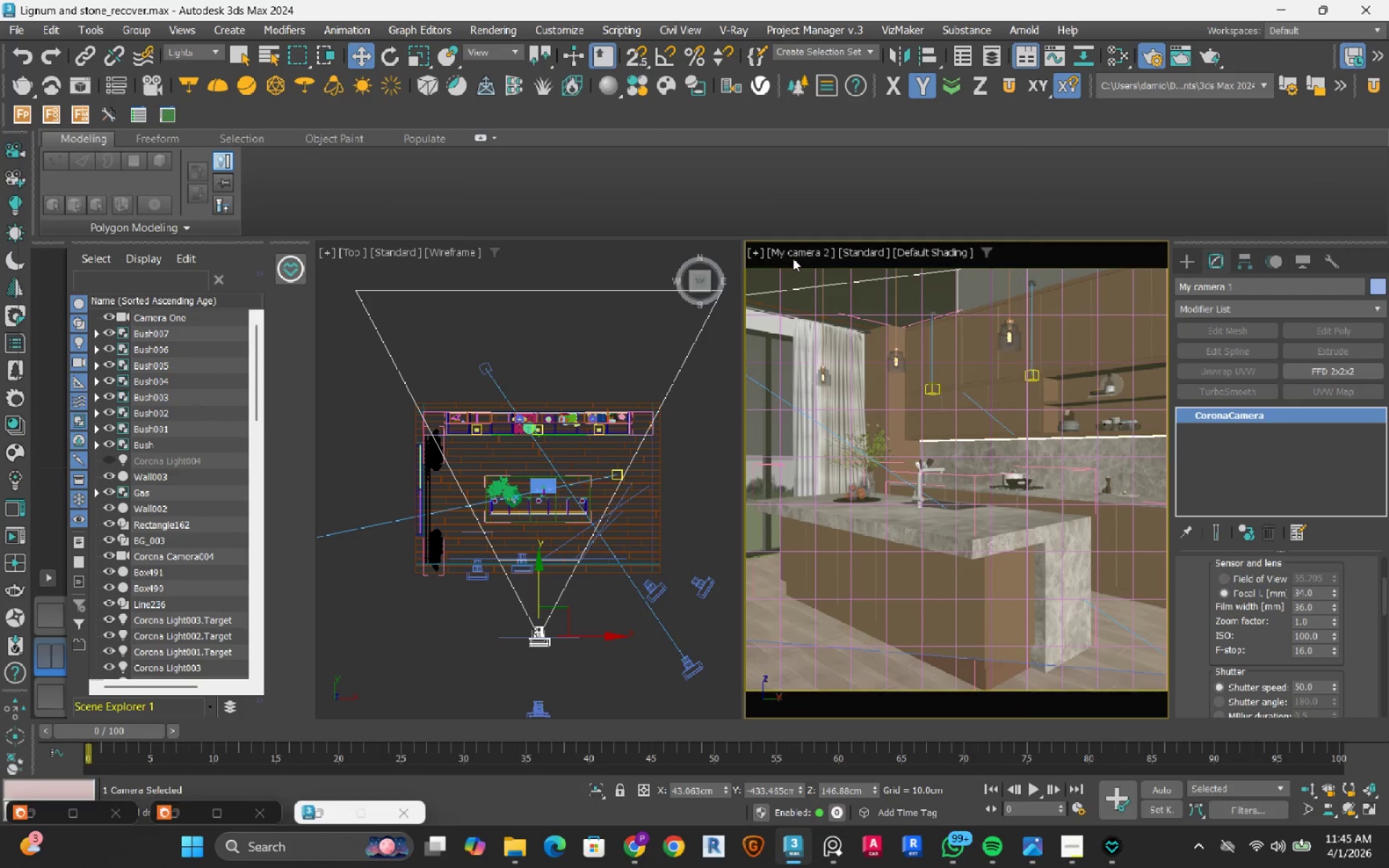 
left_click([793, 253])
 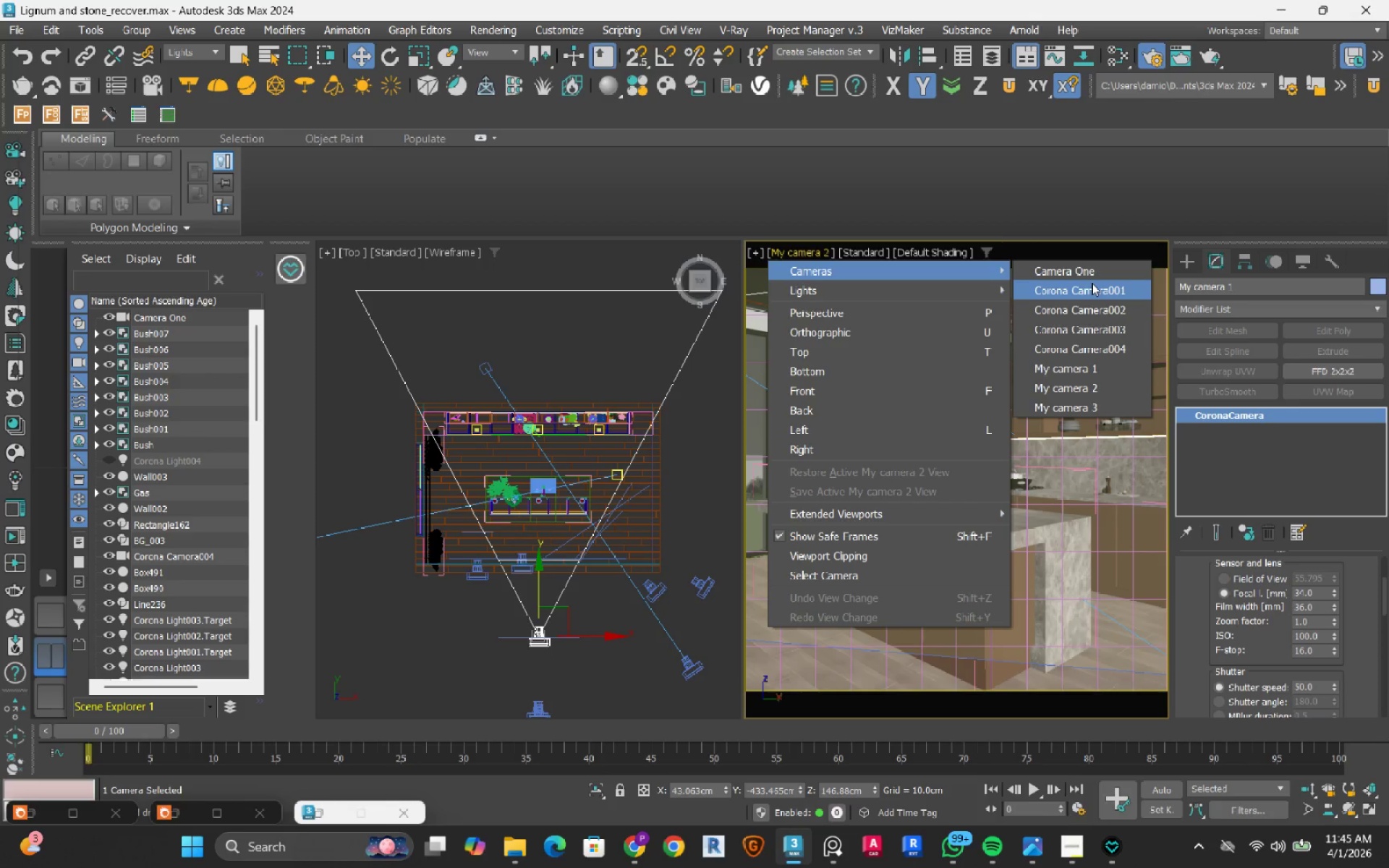 
left_click([1087, 323])
 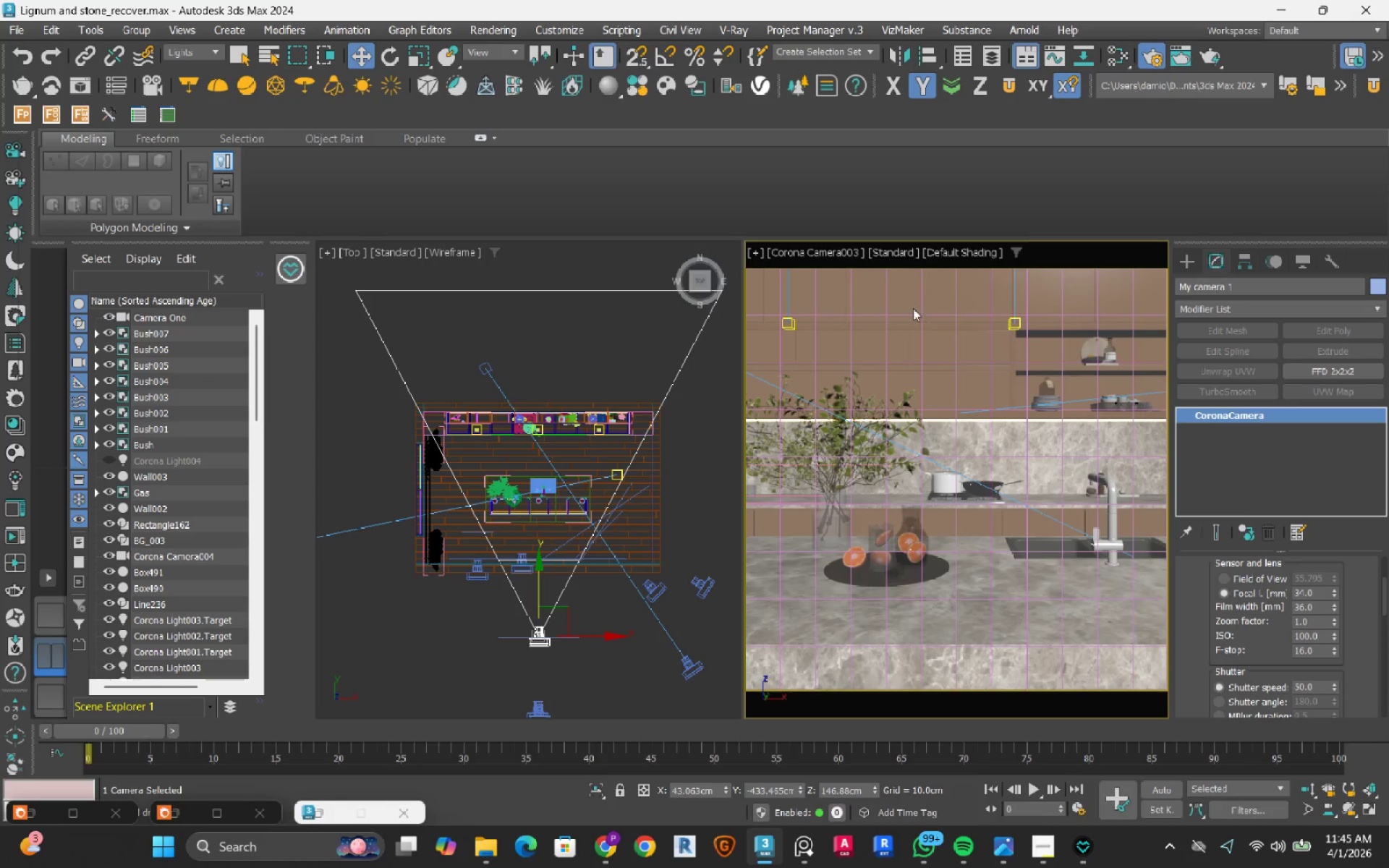 
left_click([838, 251])
 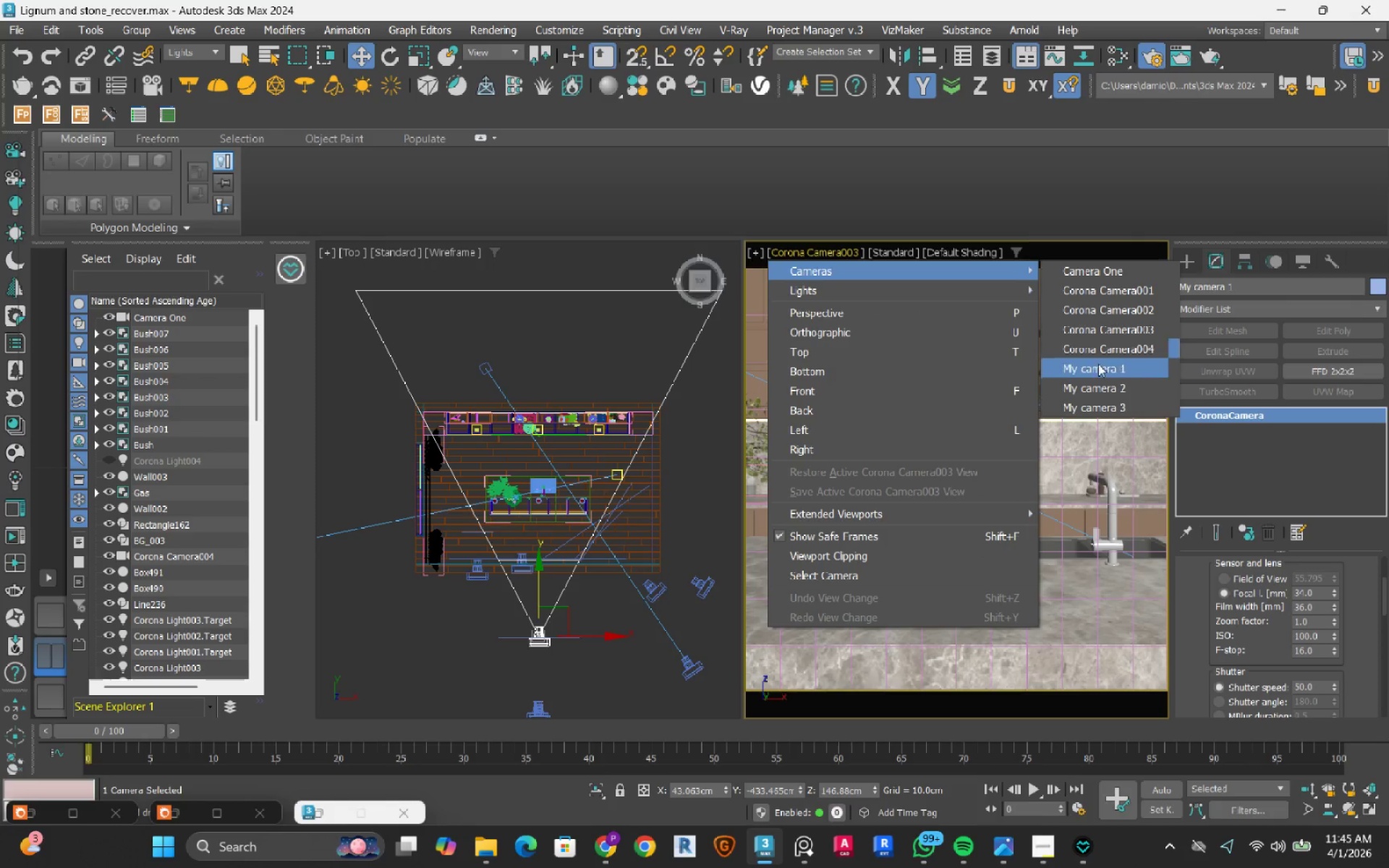 
left_click([1100, 400])
 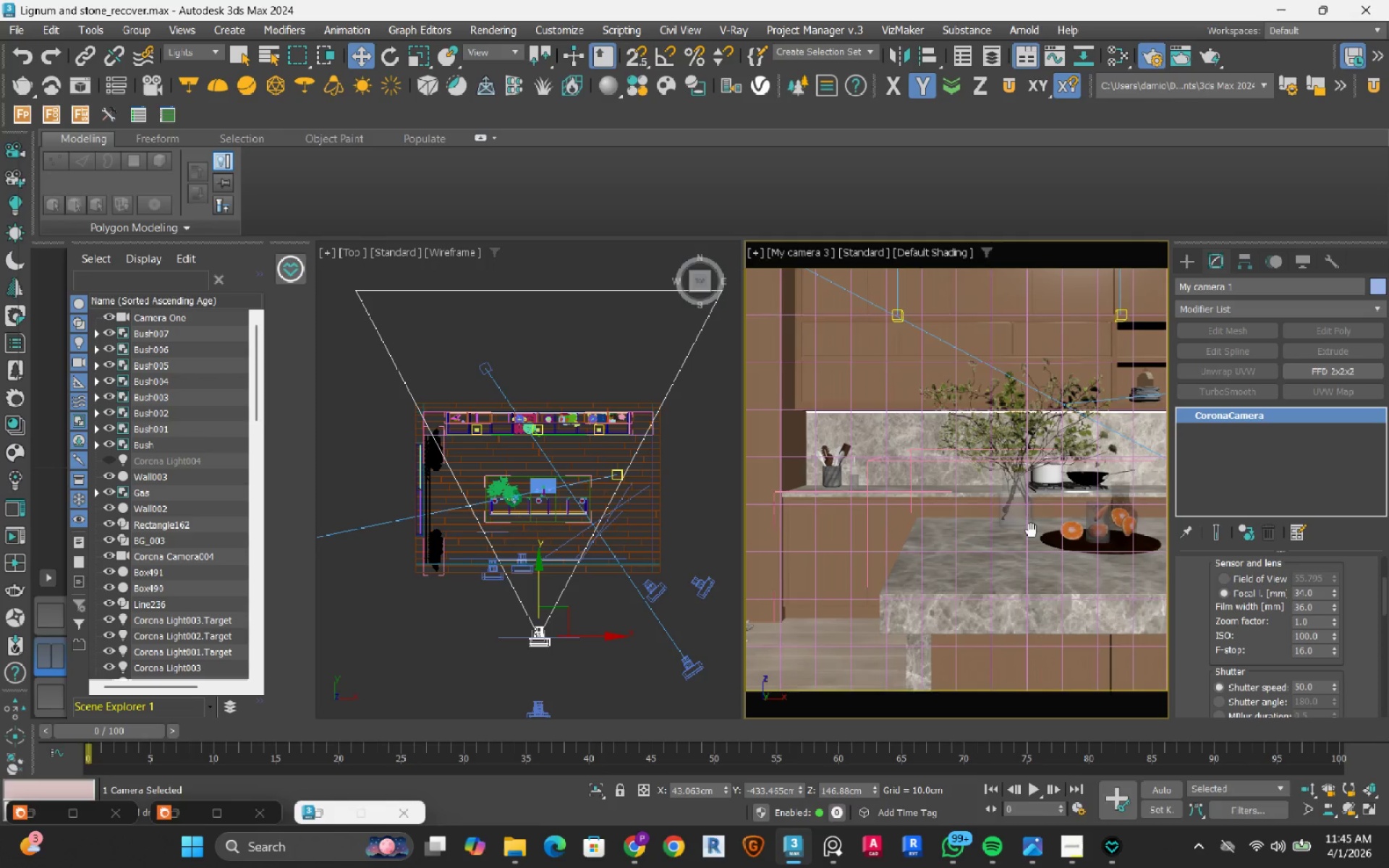 
wait(5.14)
 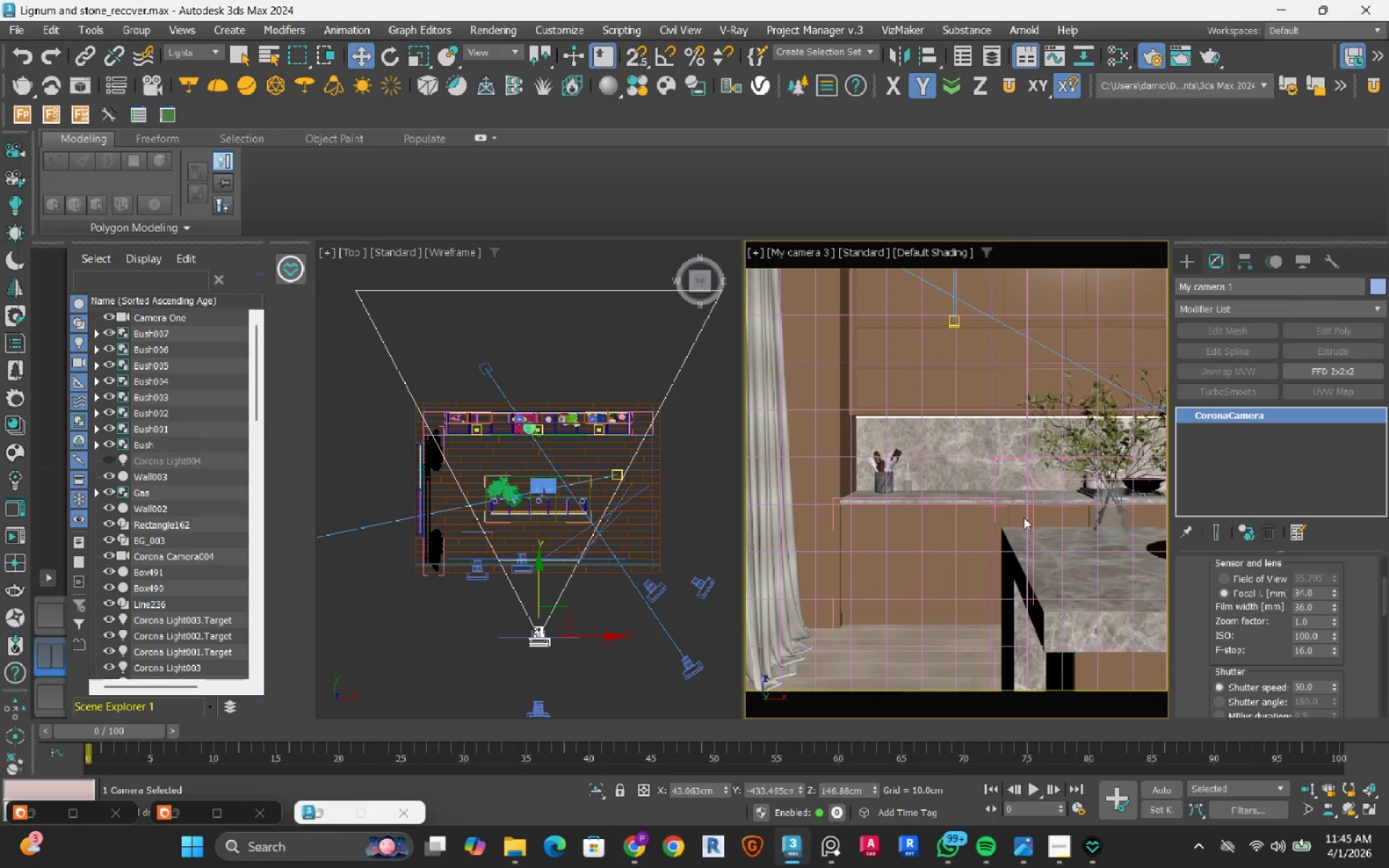 
left_click([186, 806])
 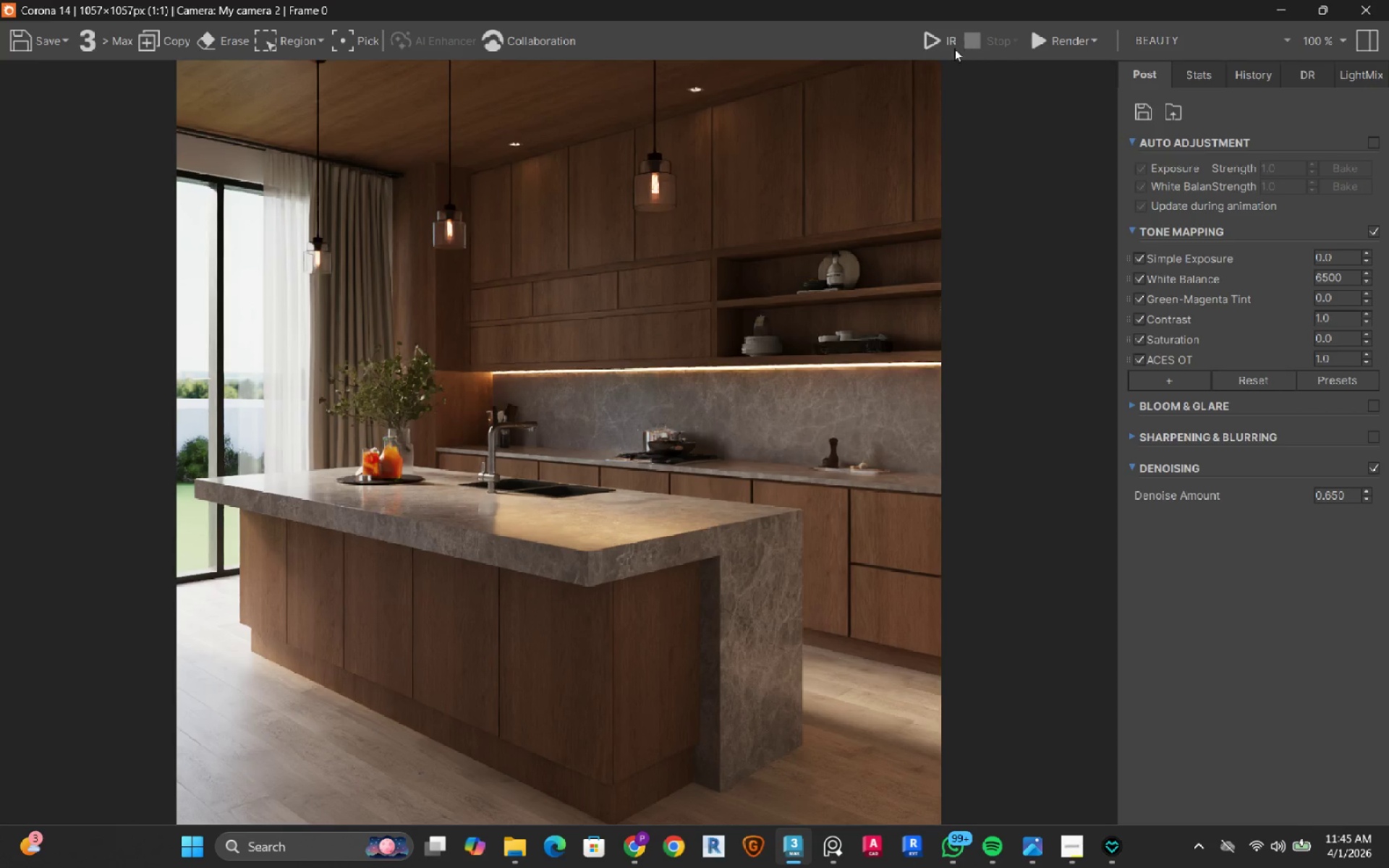 
left_click([933, 43])
 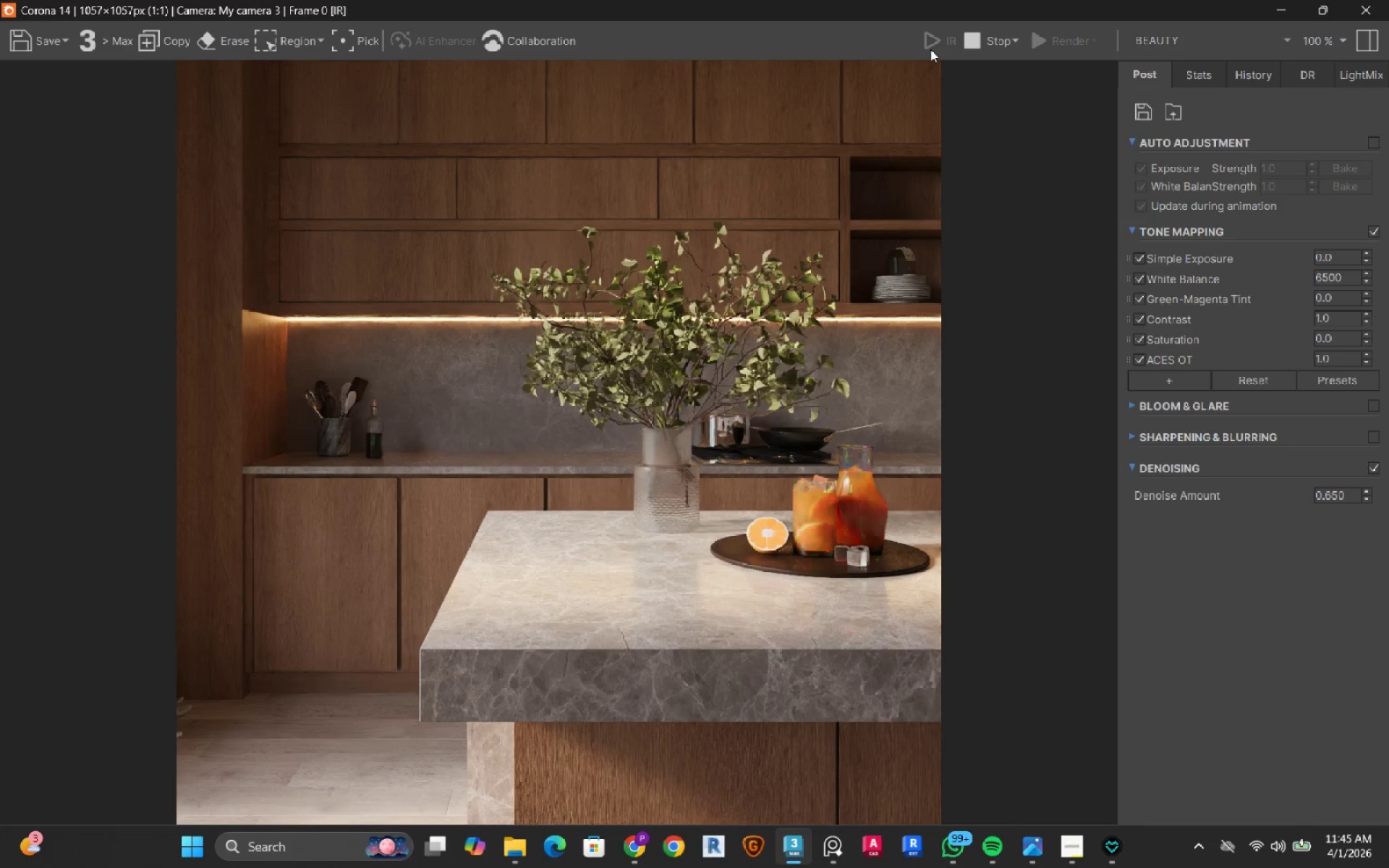 
wait(36.98)
 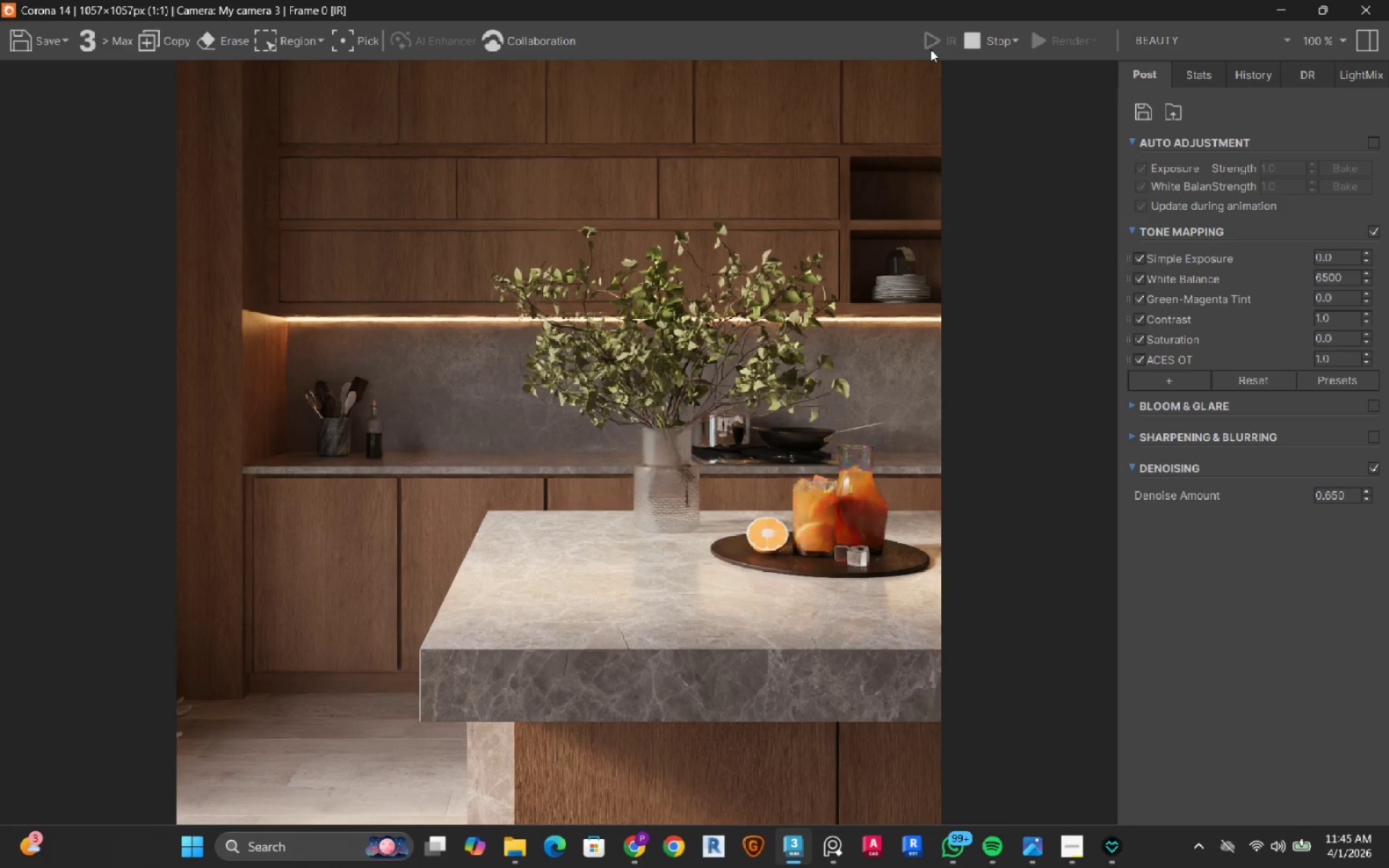 
scroll: coordinate [676, 528], scroll_direction: up, amount: 1.0
 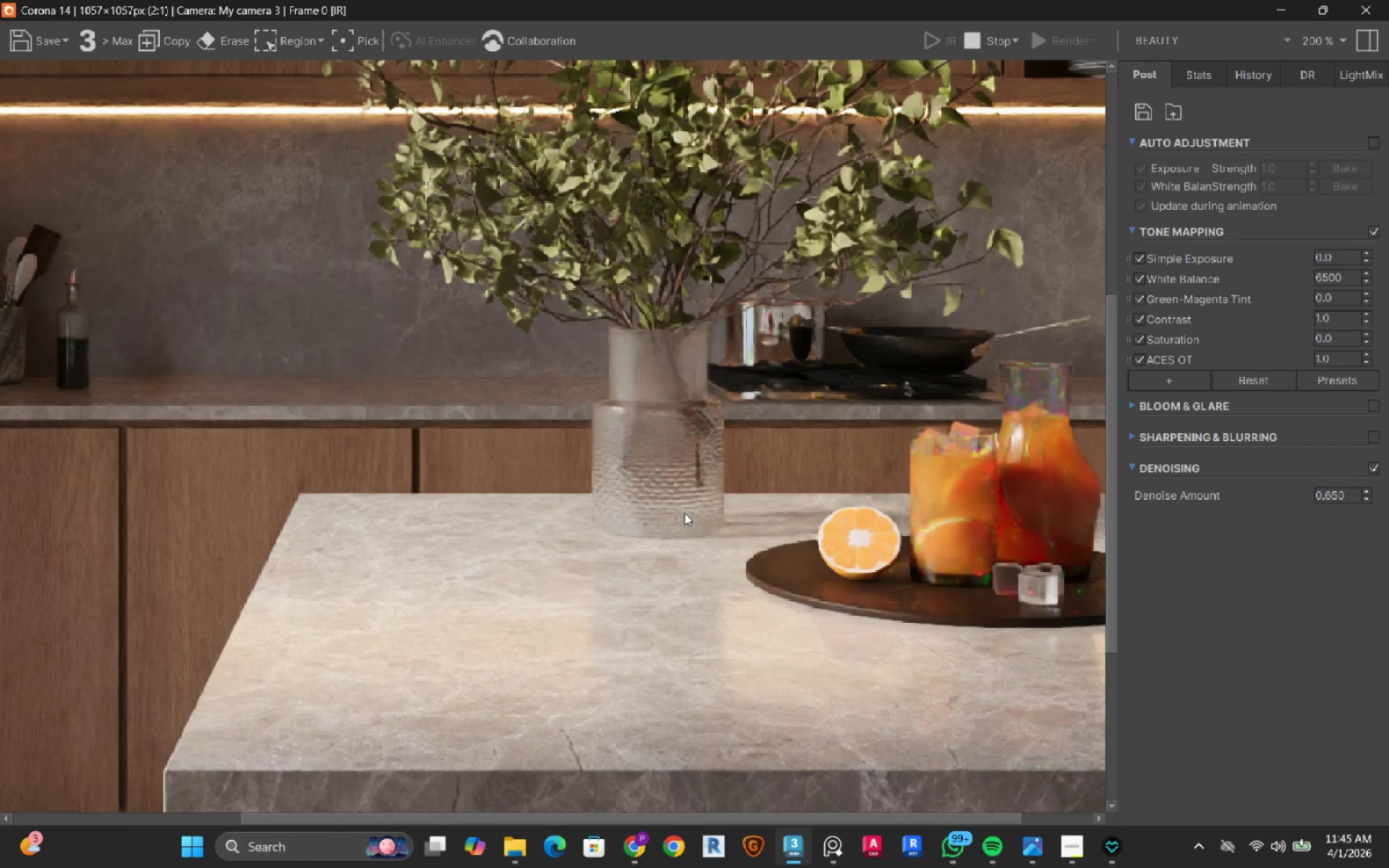 
scroll: coordinate [687, 510], scroll_direction: down, amount: 1.0
 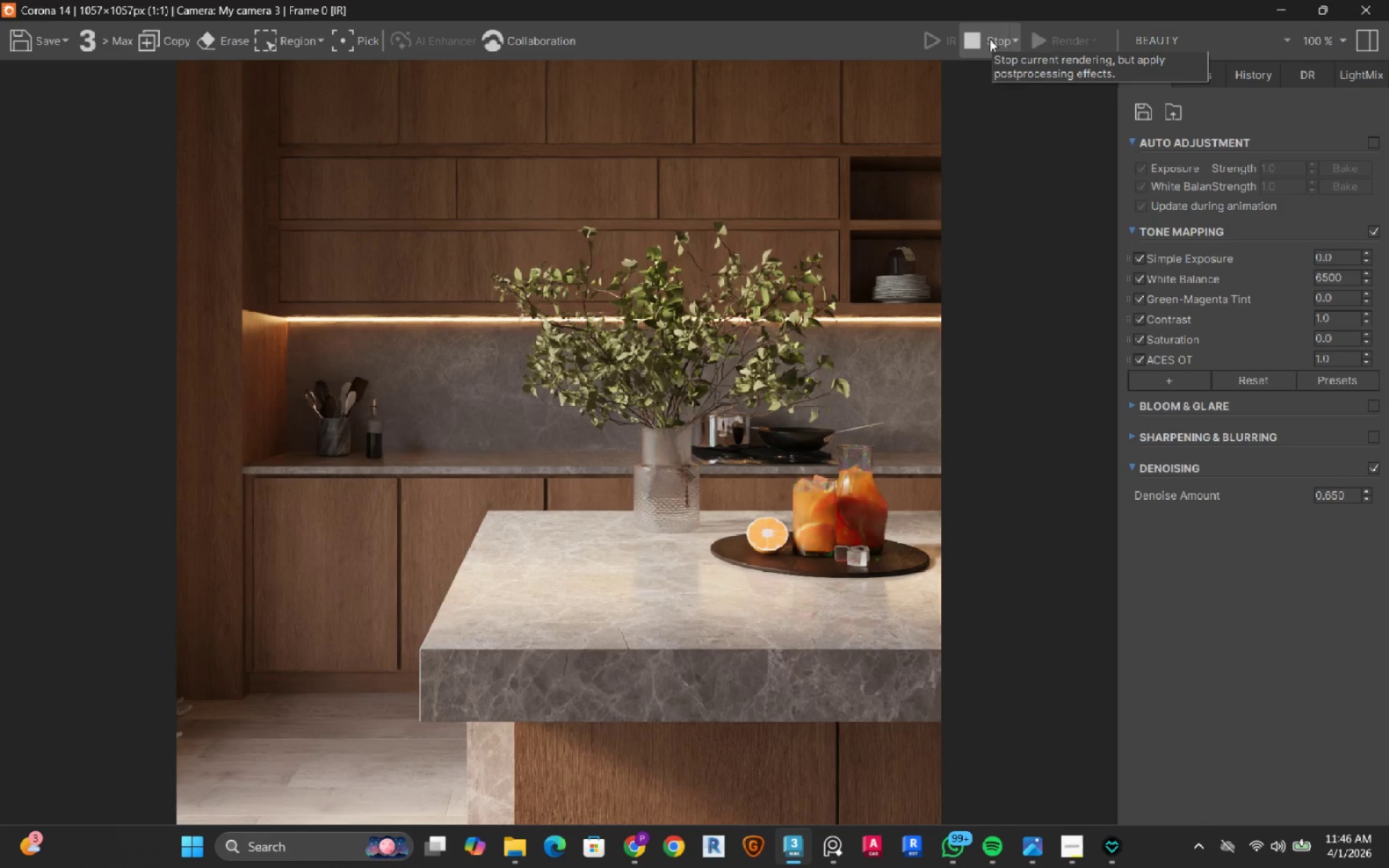 
left_click([990, 39])
 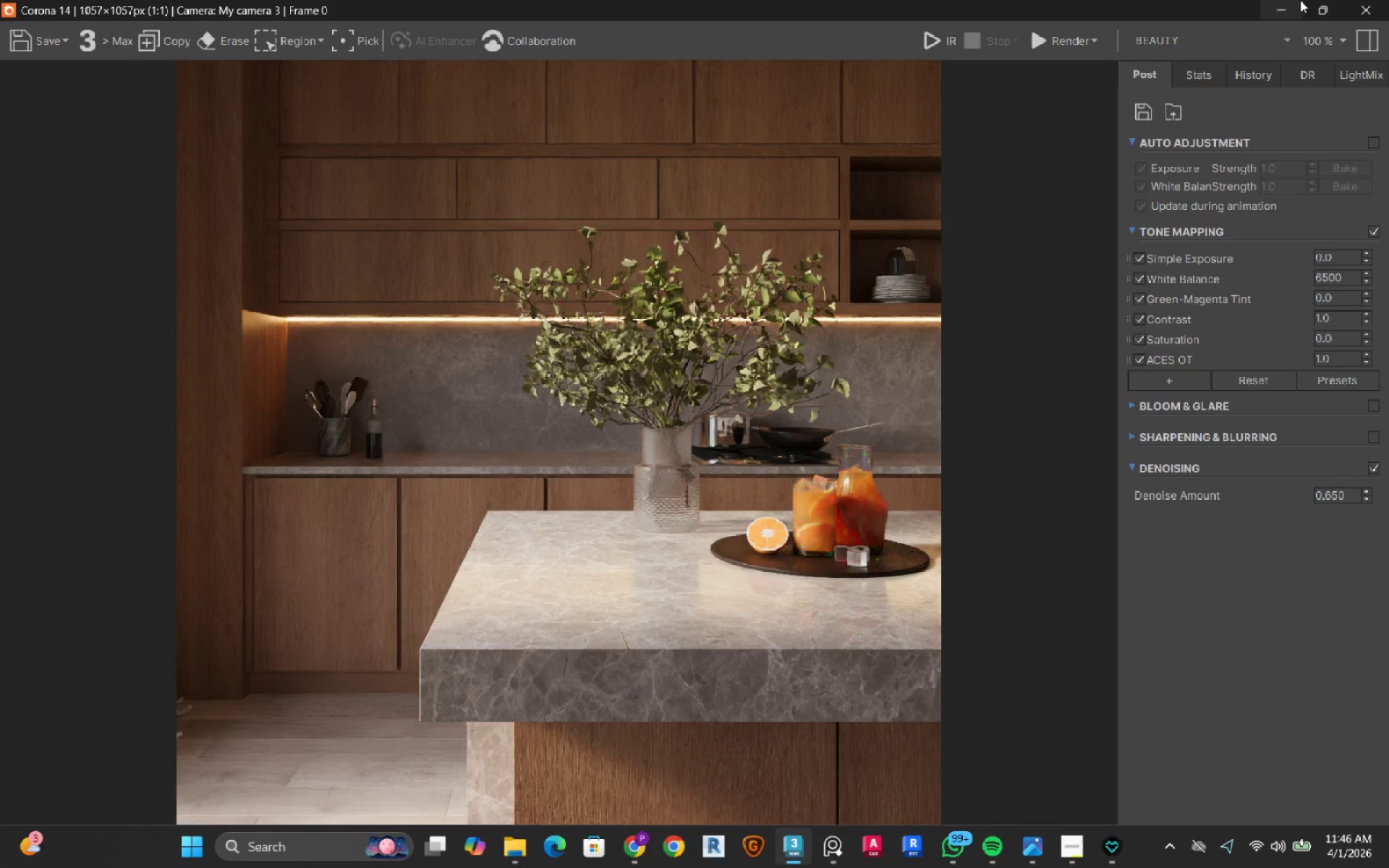 
left_click([1286, 7])
 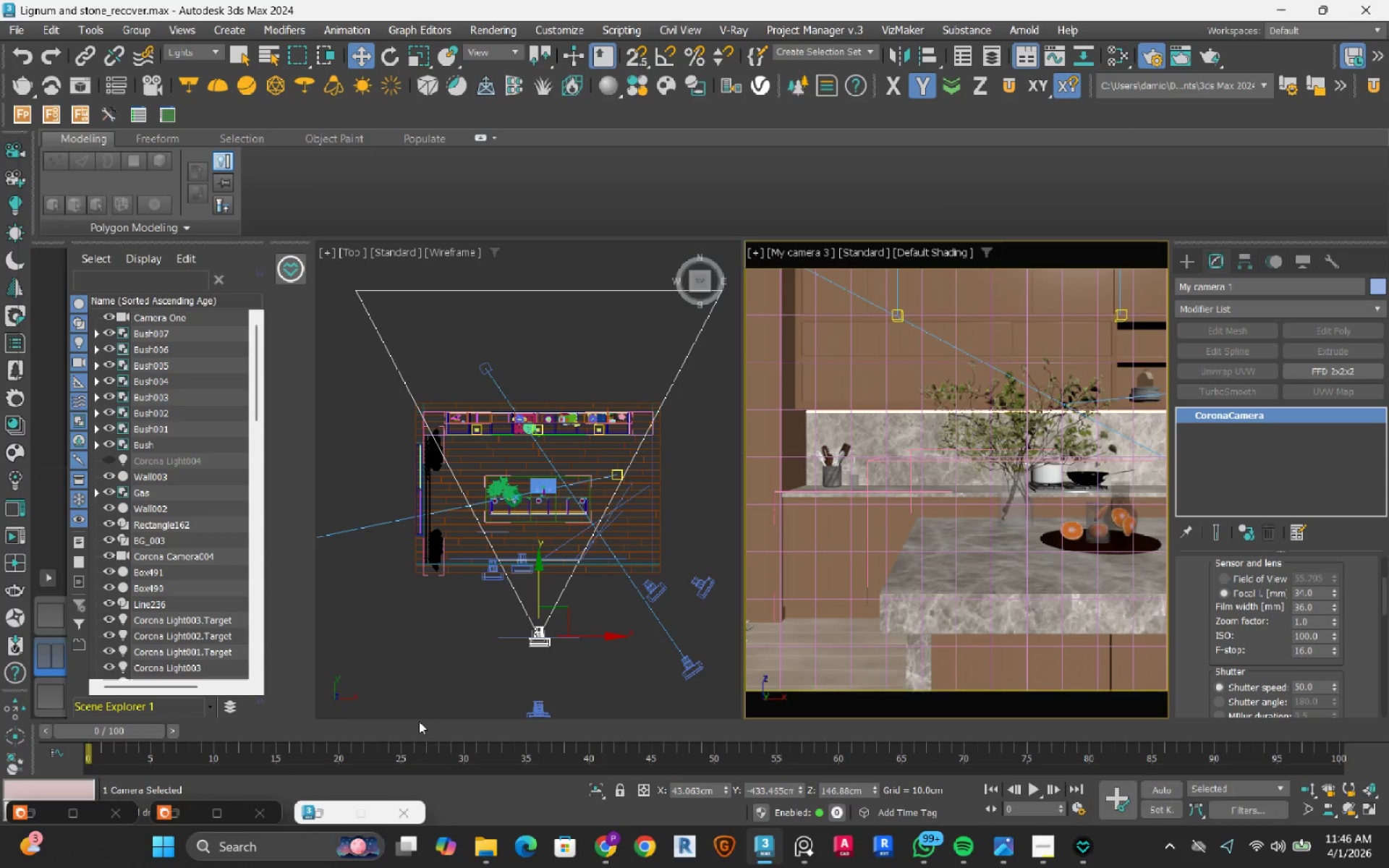 
left_click([324, 806])
 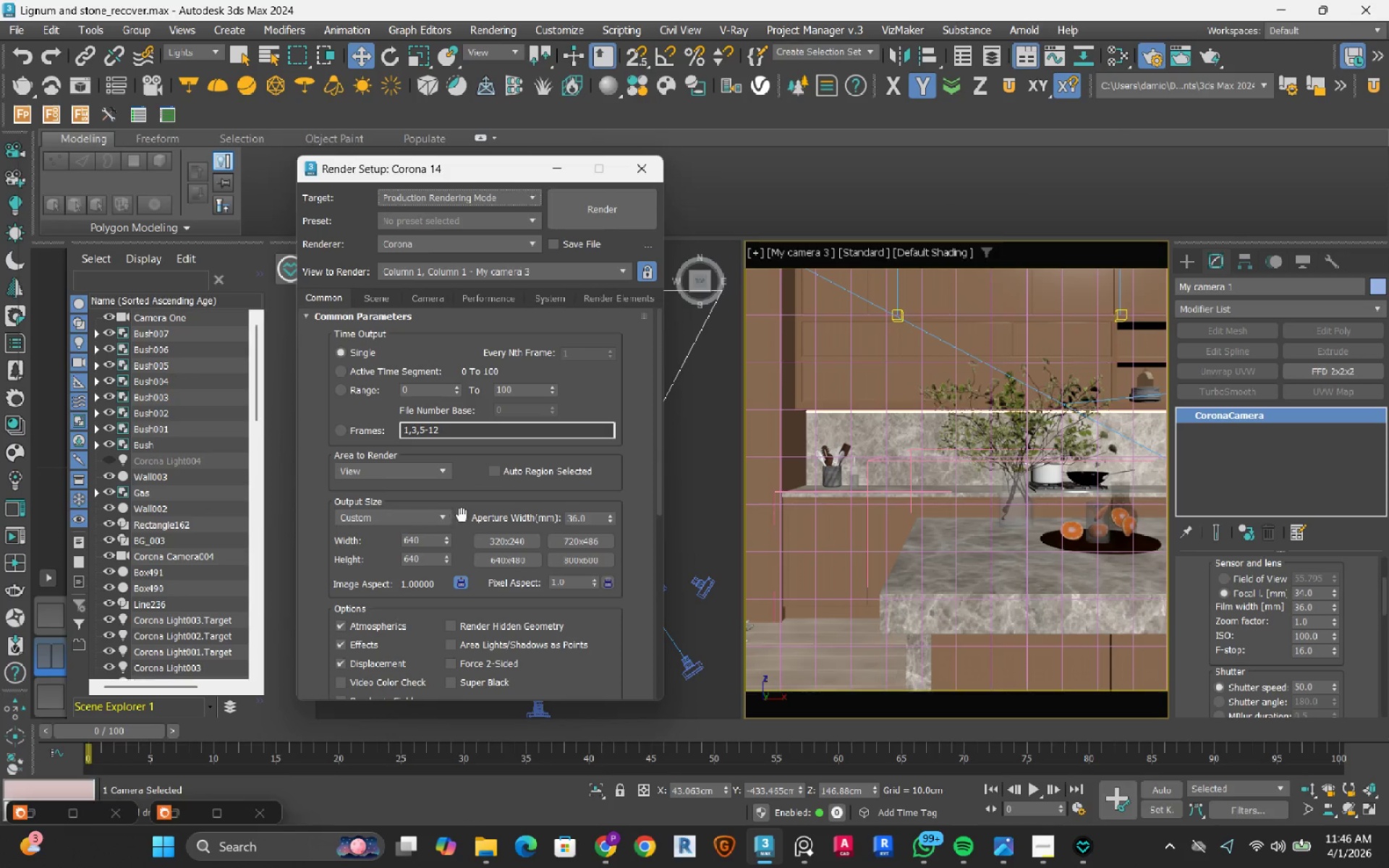 
left_click([434, 517])
 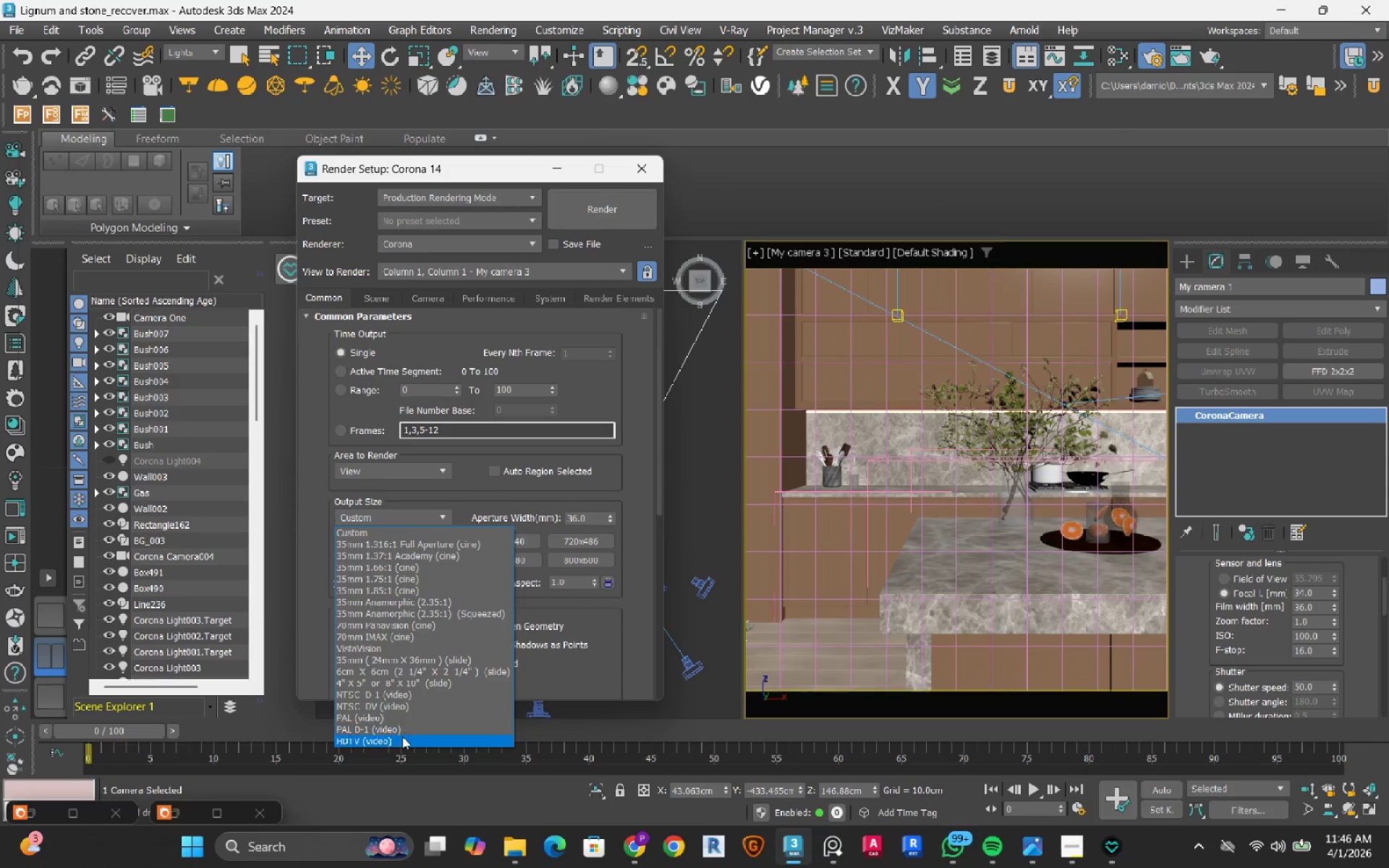 
left_click([402, 737])
 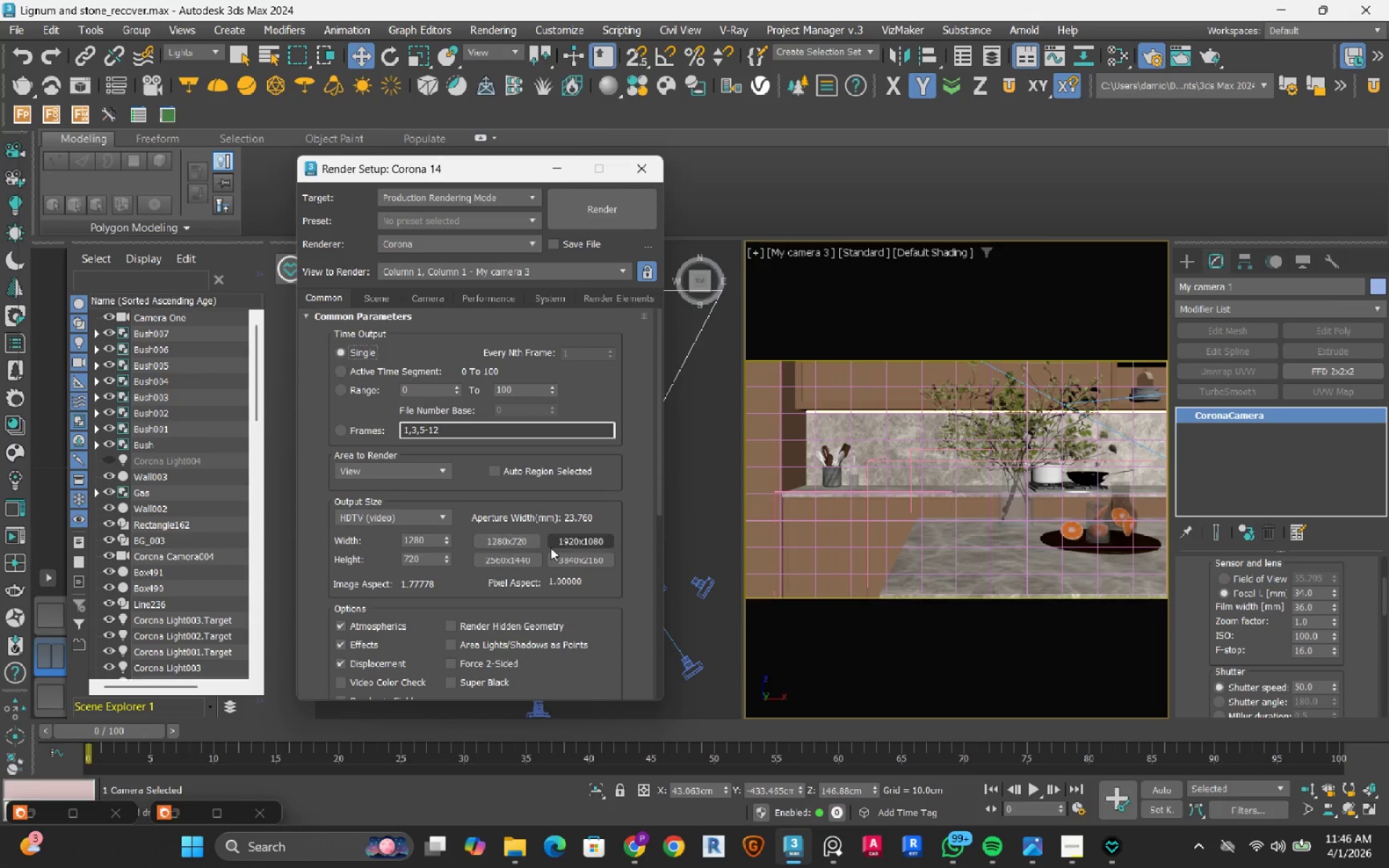 
left_click([568, 558])
 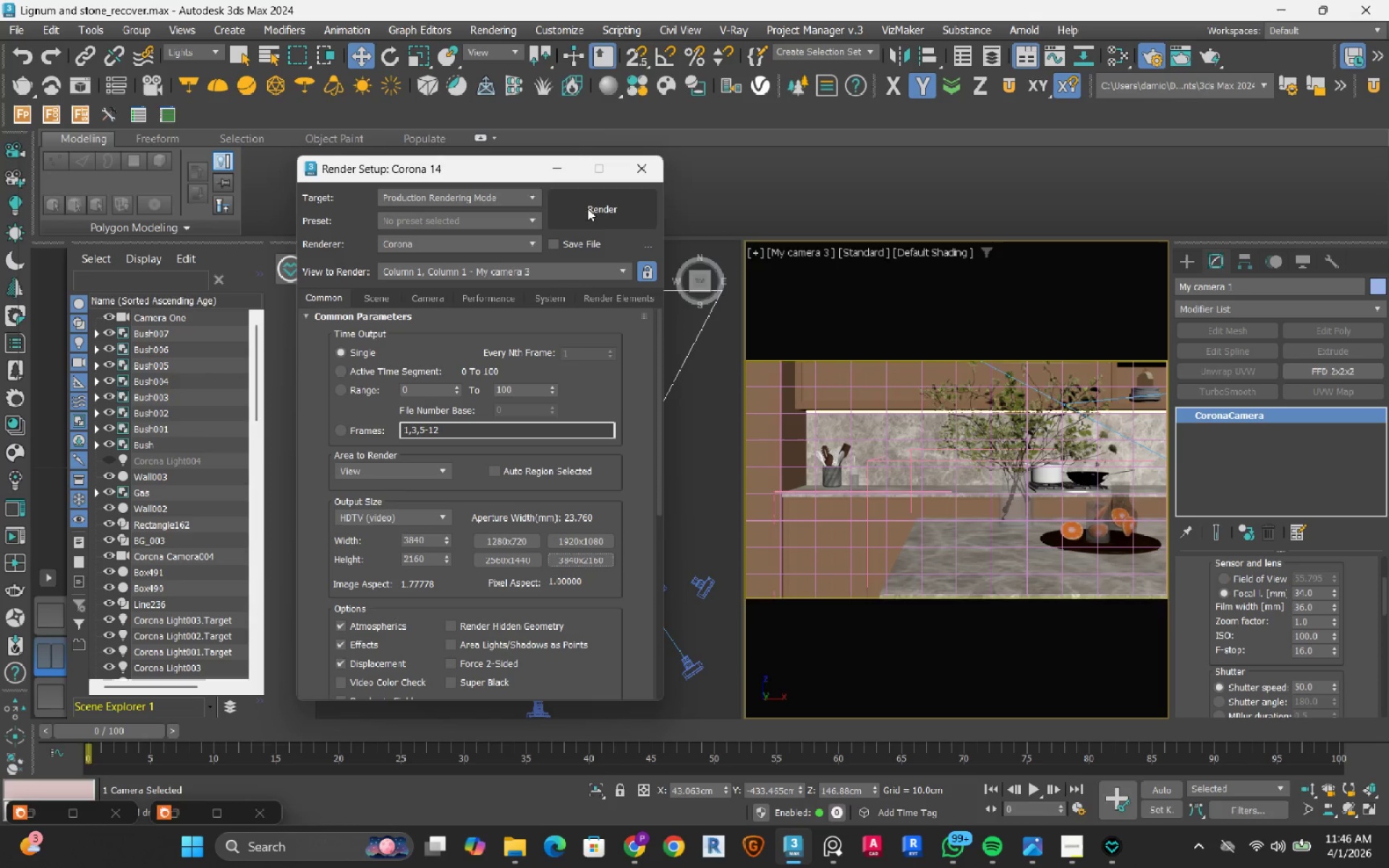 
left_click([565, 169])
 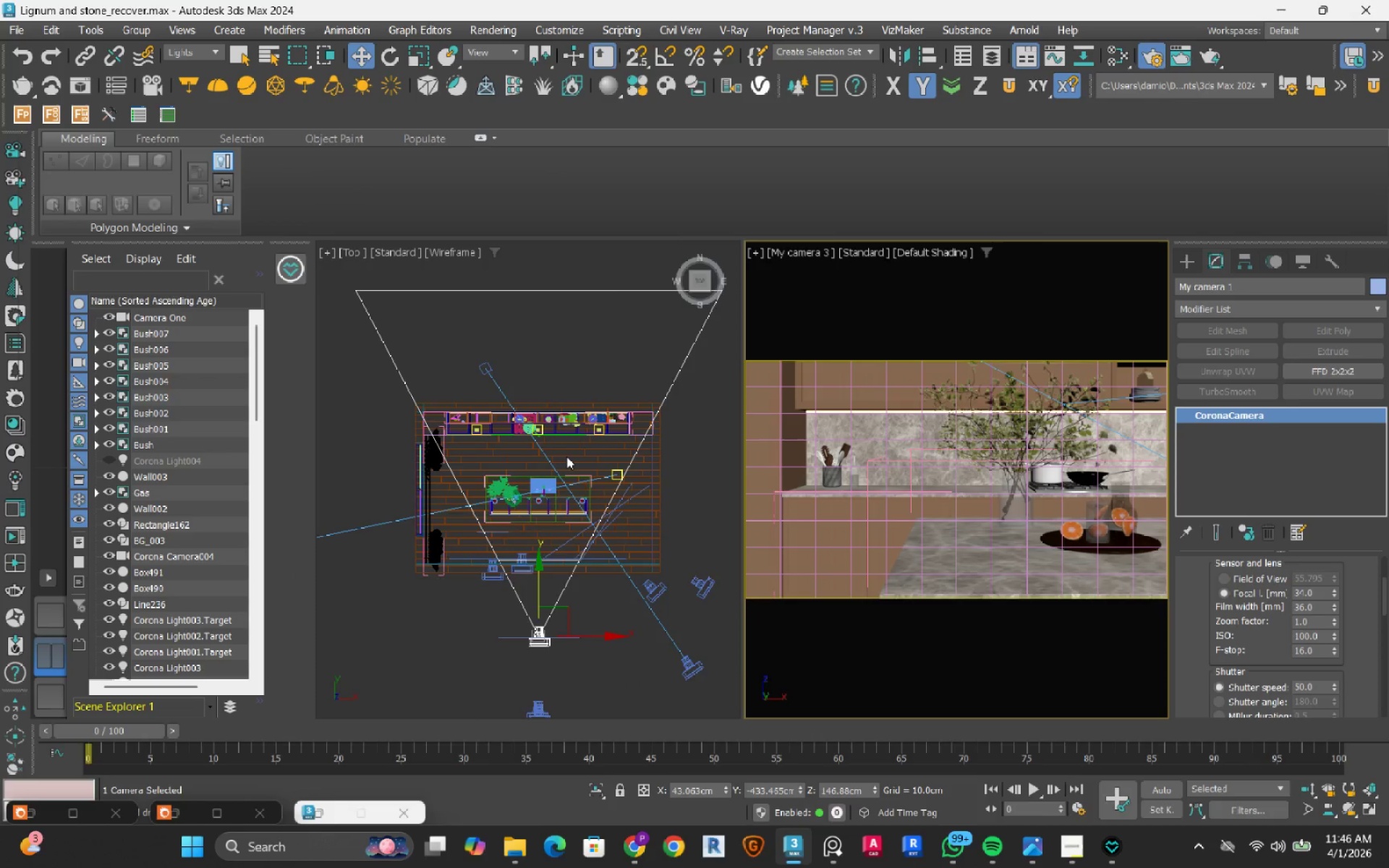 
scroll: coordinate [566, 456], scroll_direction: down, amount: 2.0
 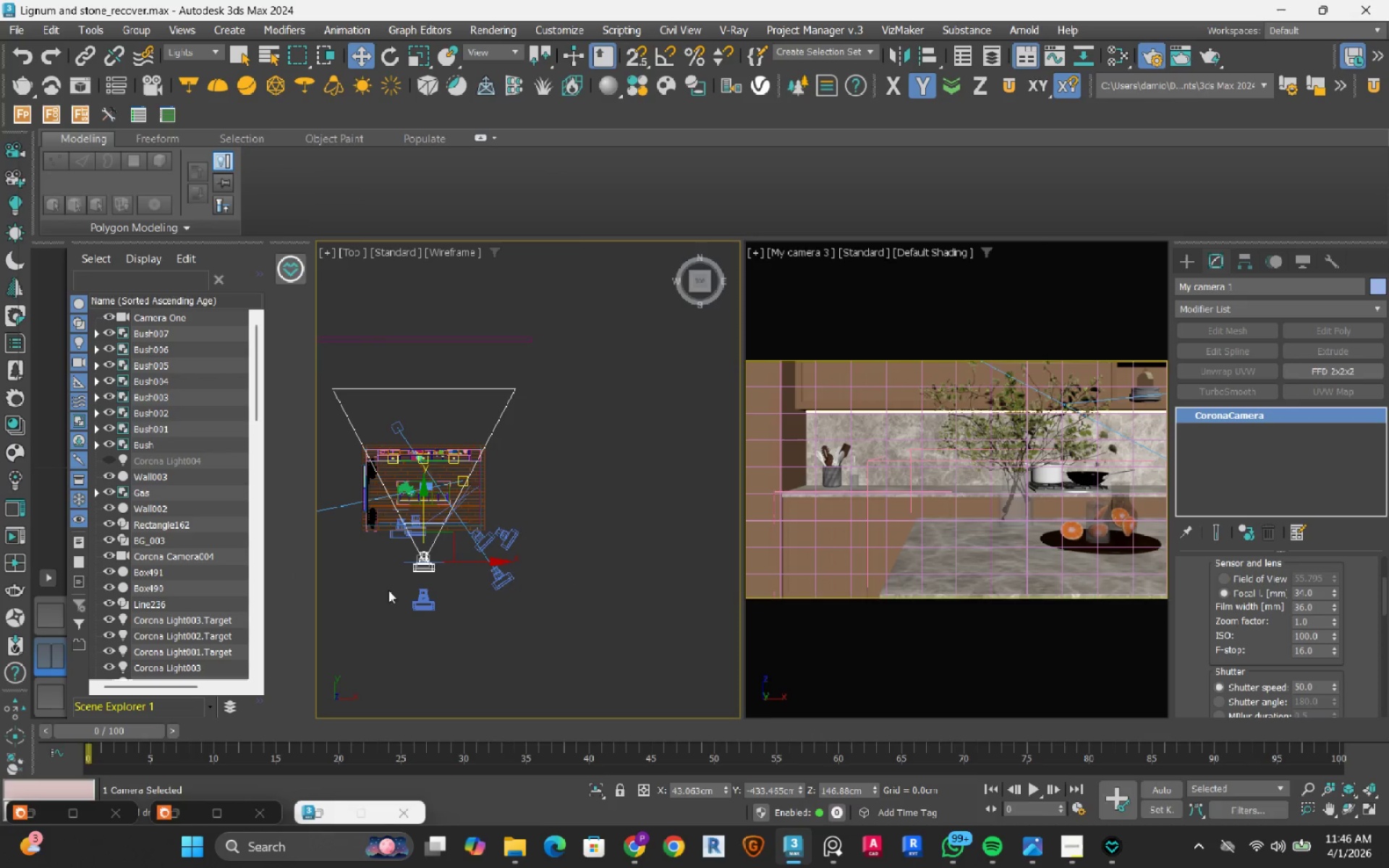 
scroll: coordinate [529, 485], scroll_direction: up, amount: 2.0
 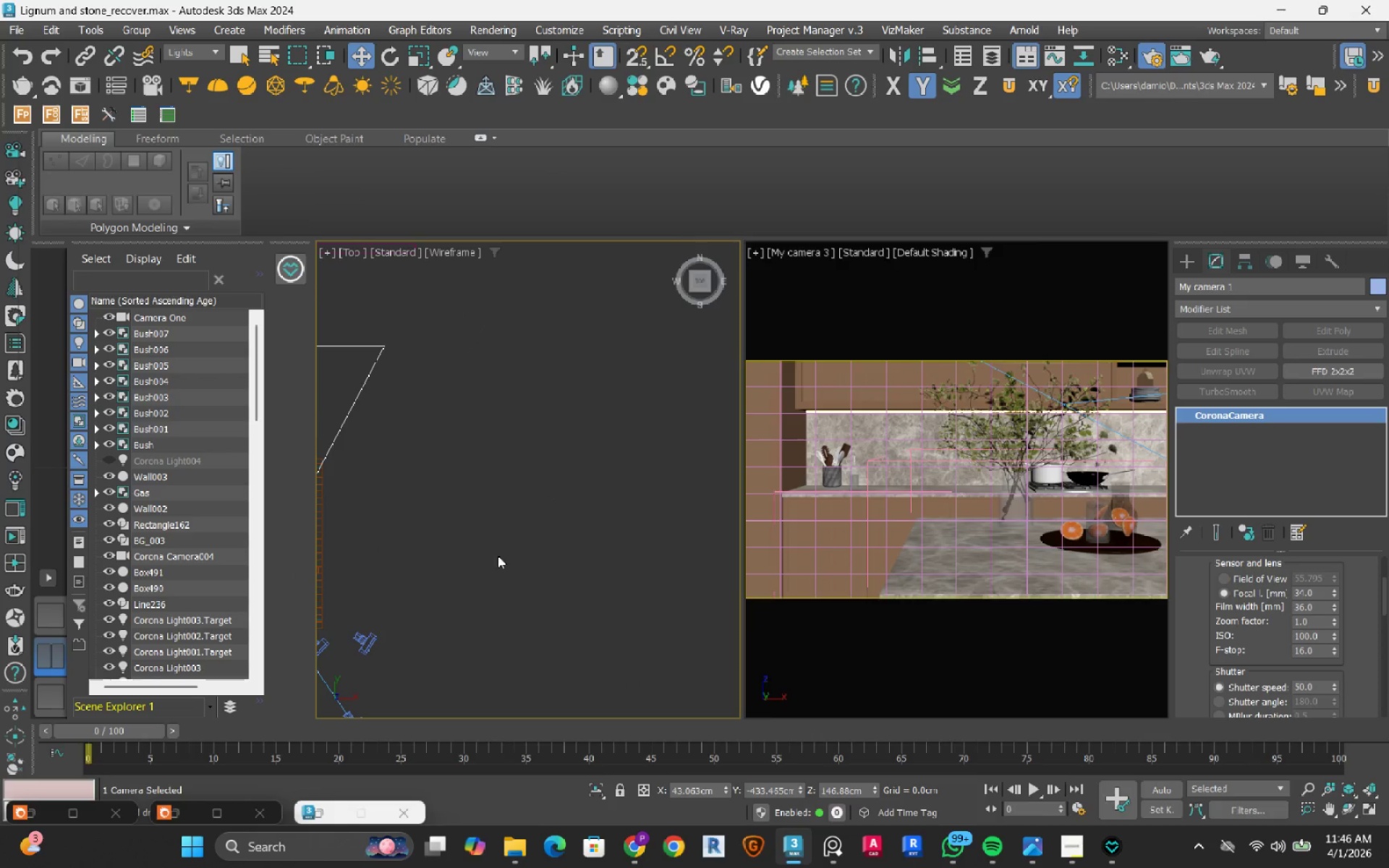 
left_click([538, 545])
 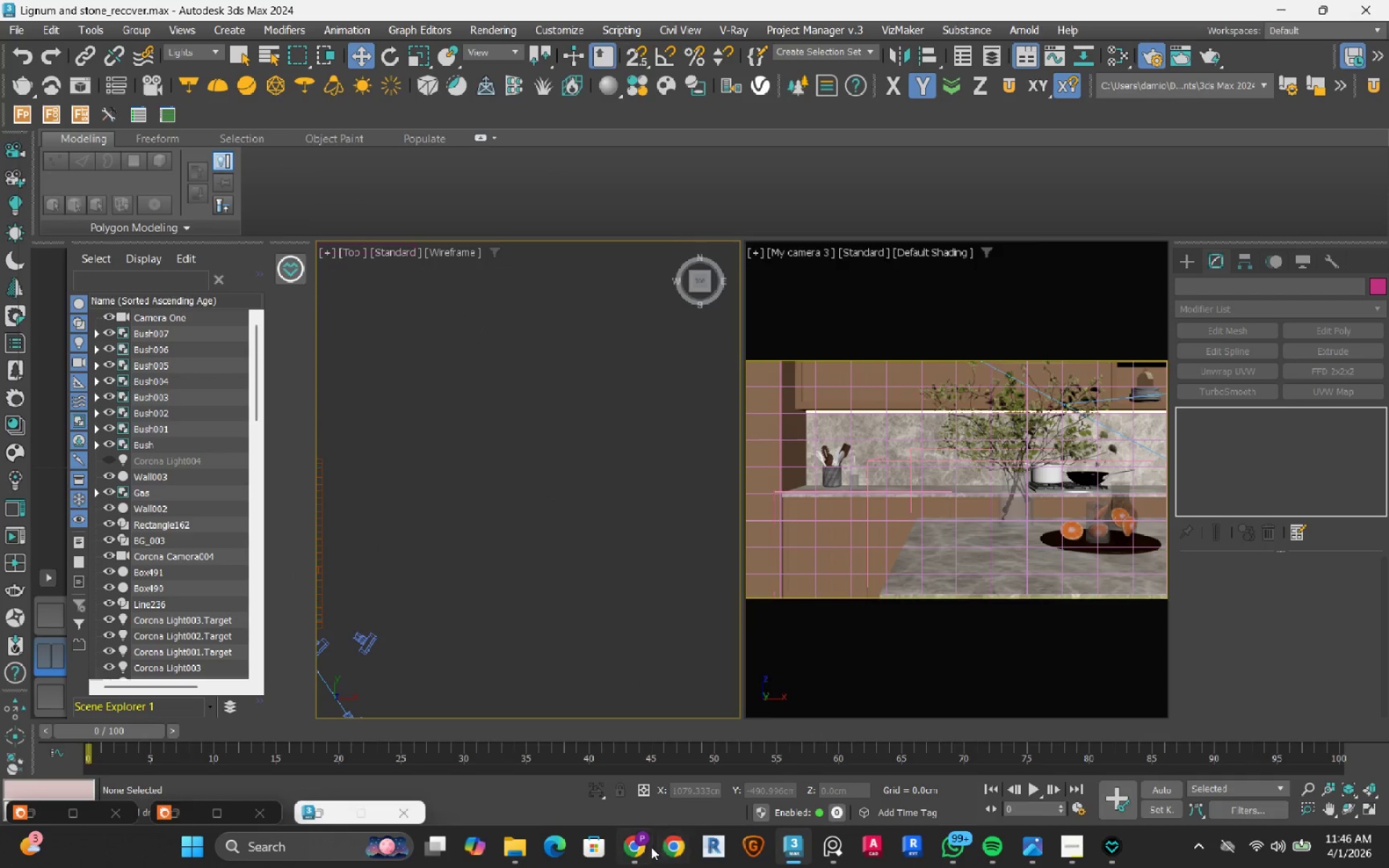 
left_click([649, 848])
 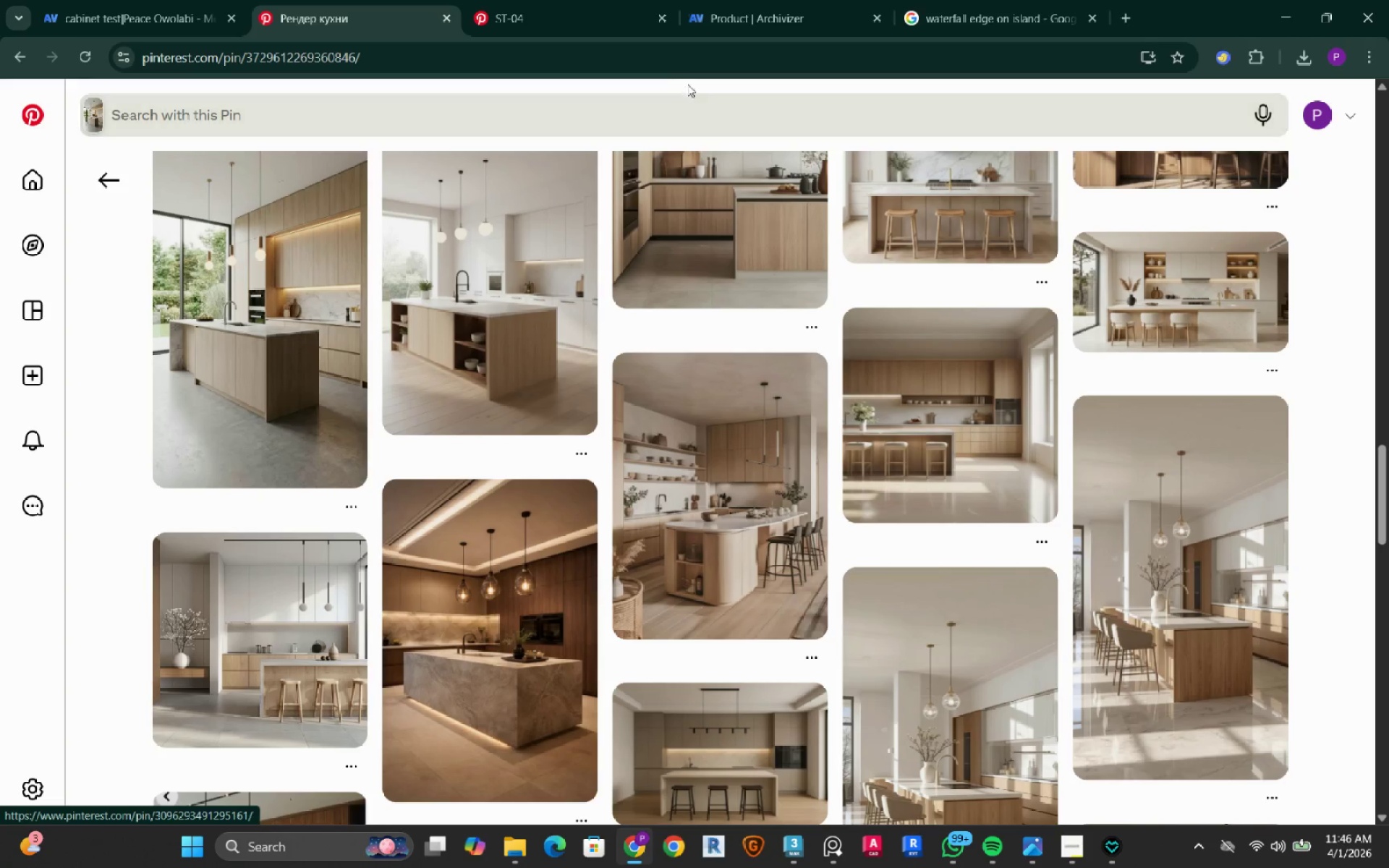 
left_click([592, 6])
 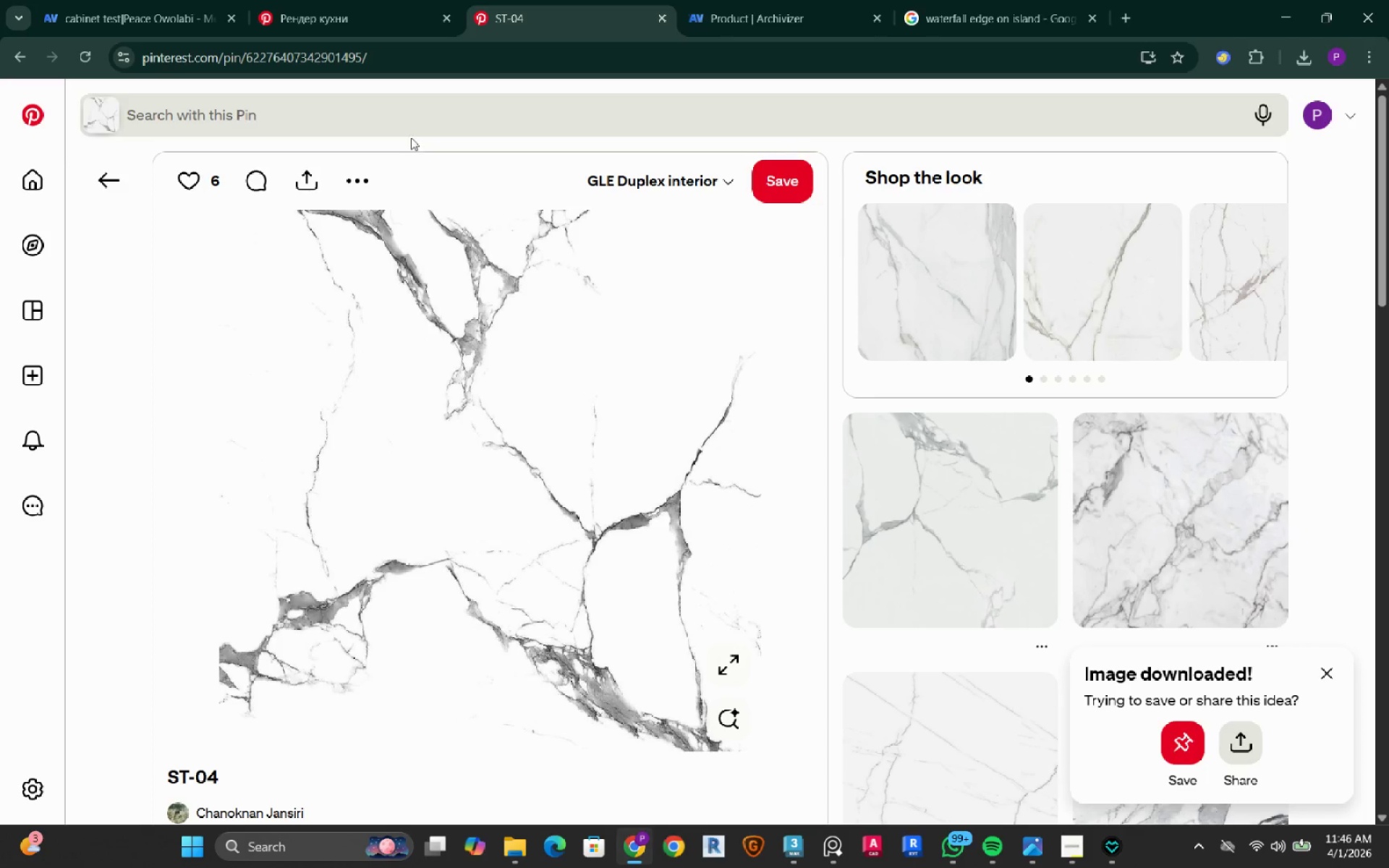 
left_click([407, 118])
 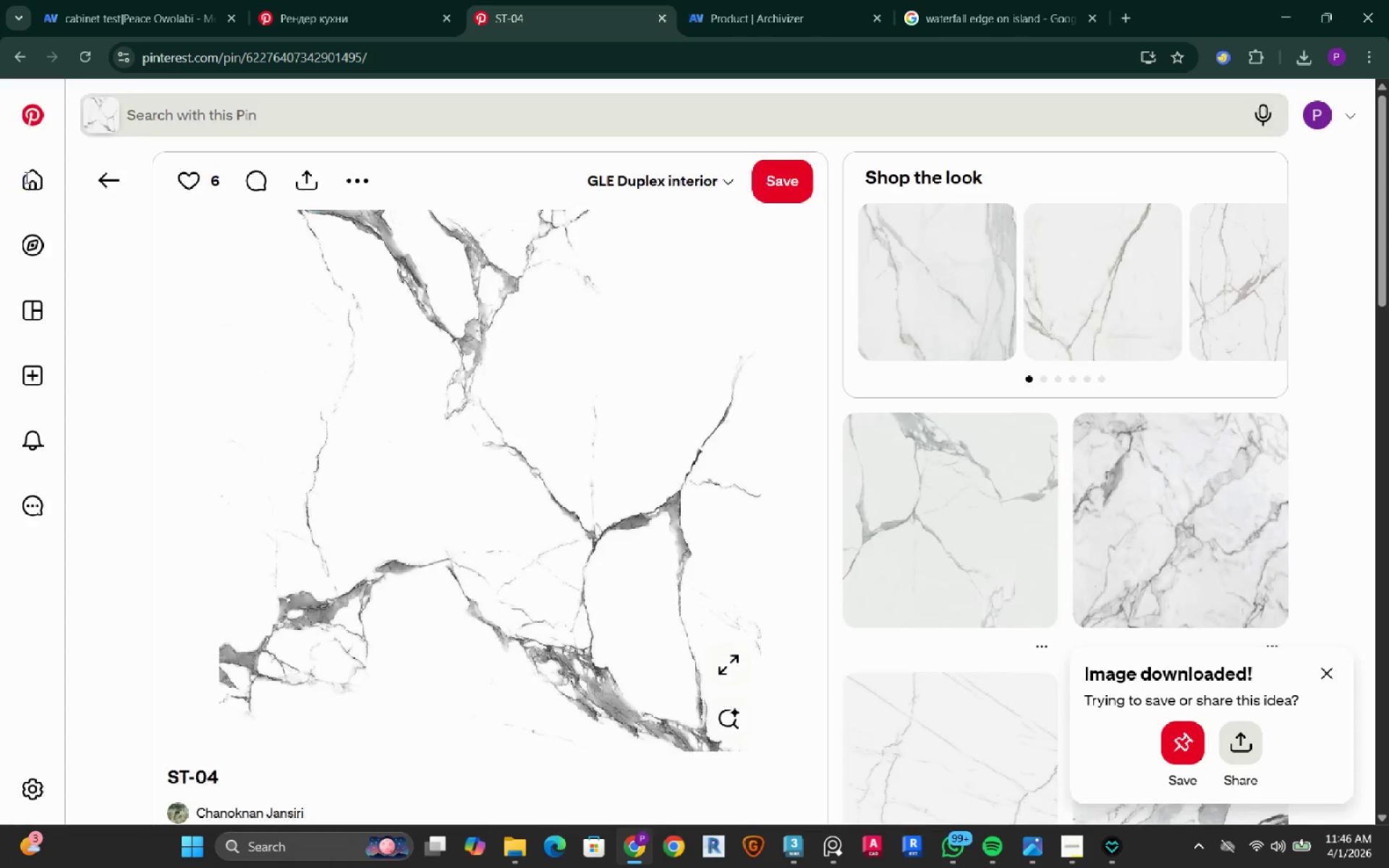 
double_click([30, 182])
 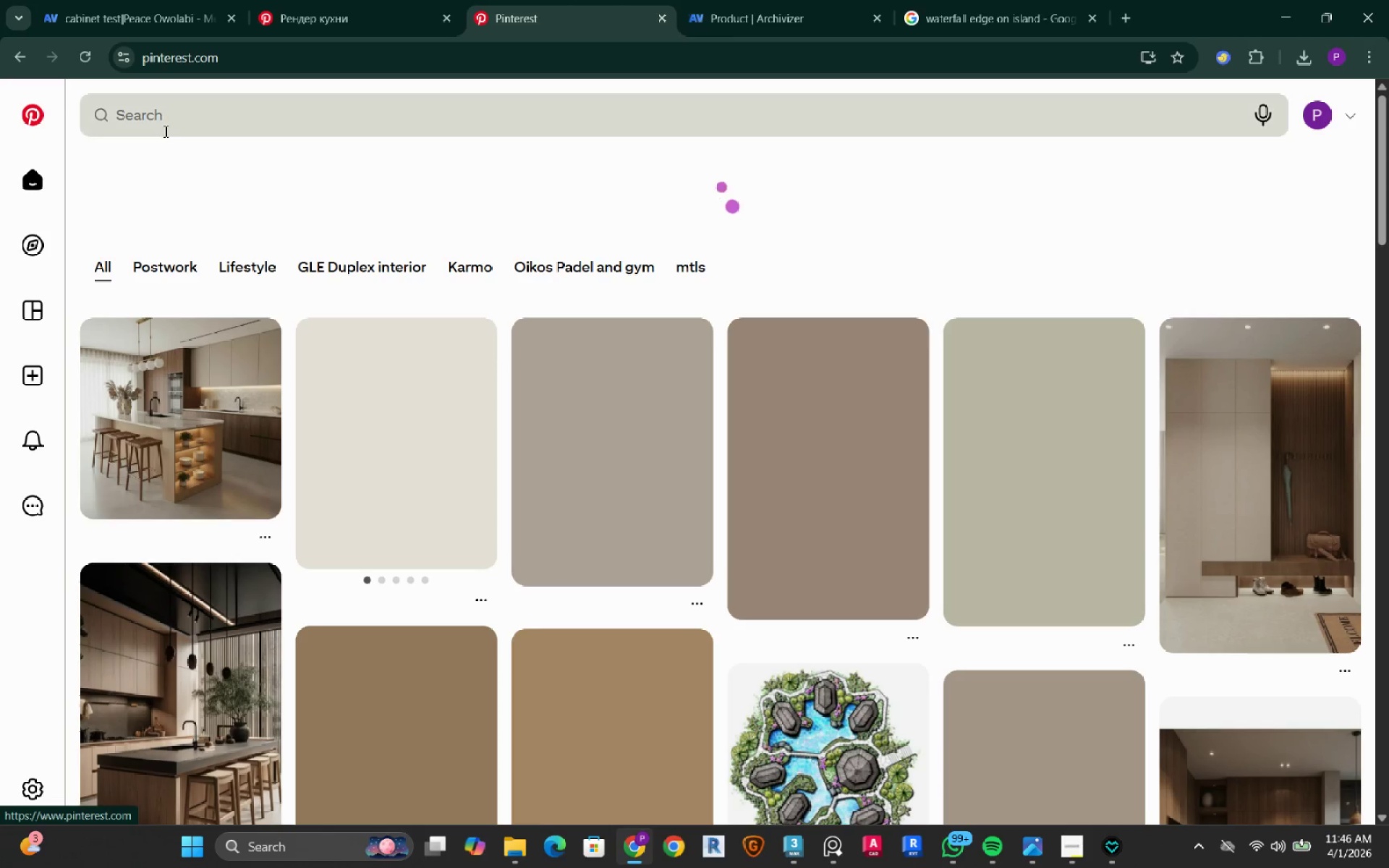 
left_click([181, 118])
 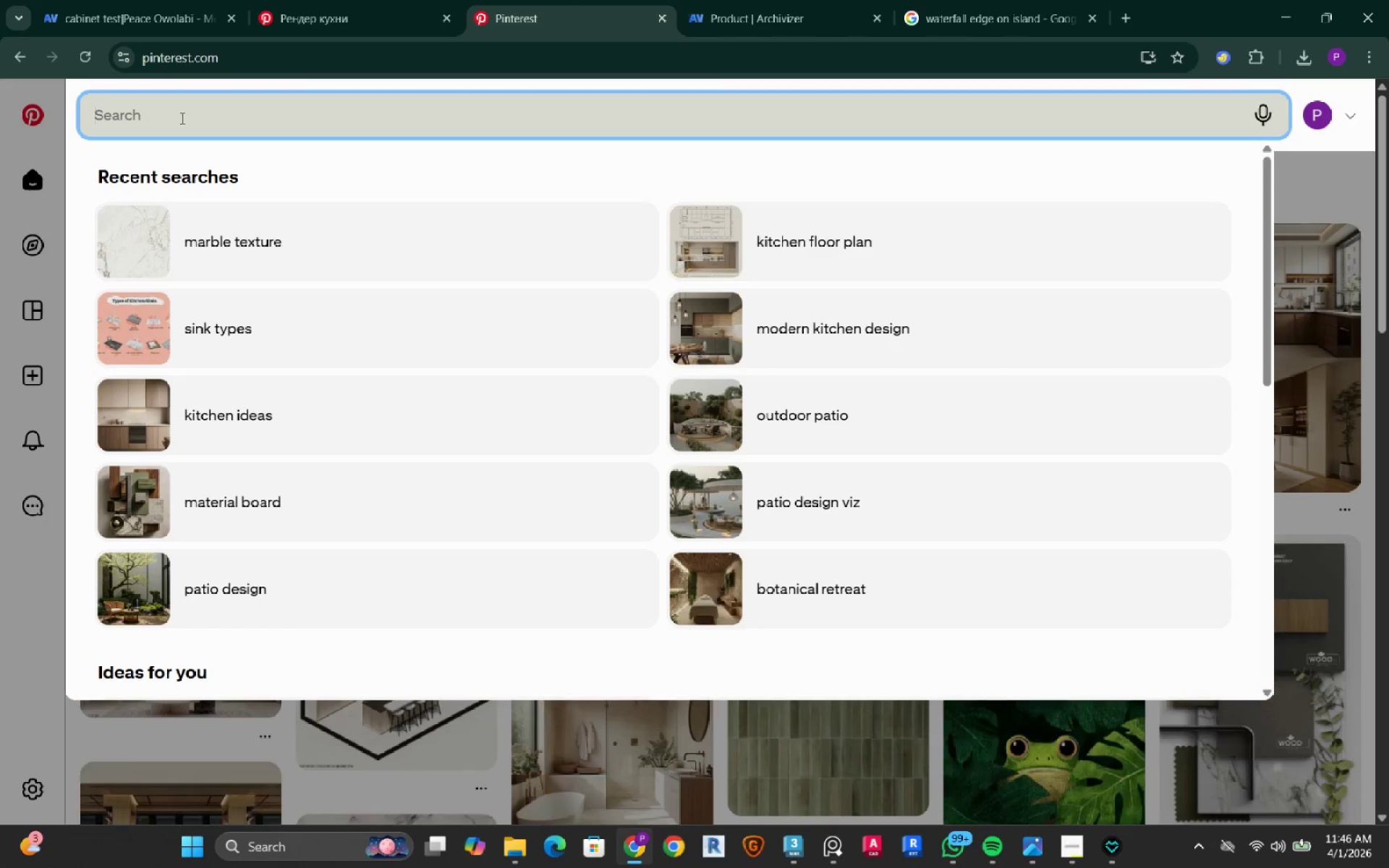 
type(easy things to model)
 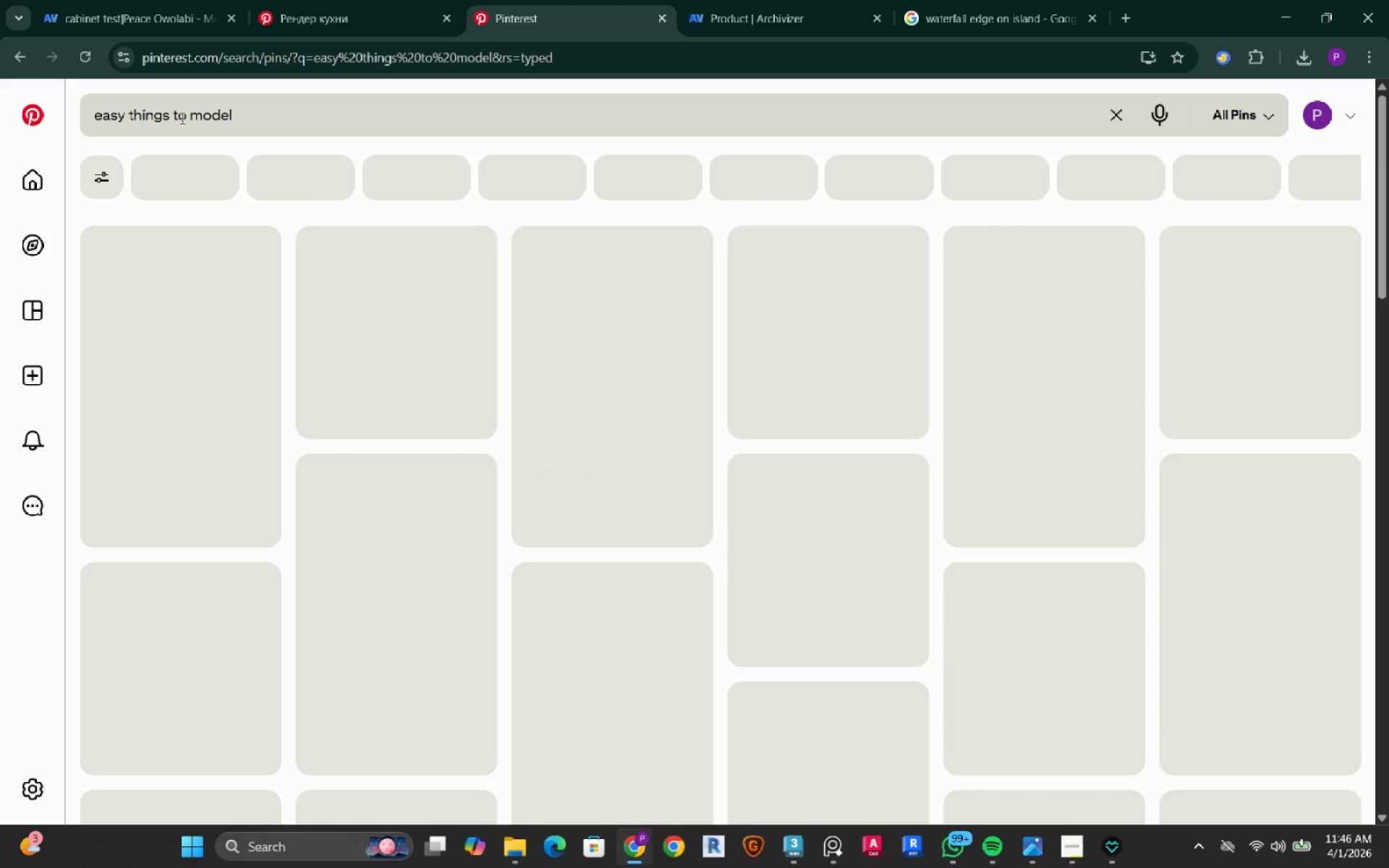 
key(Enter)
 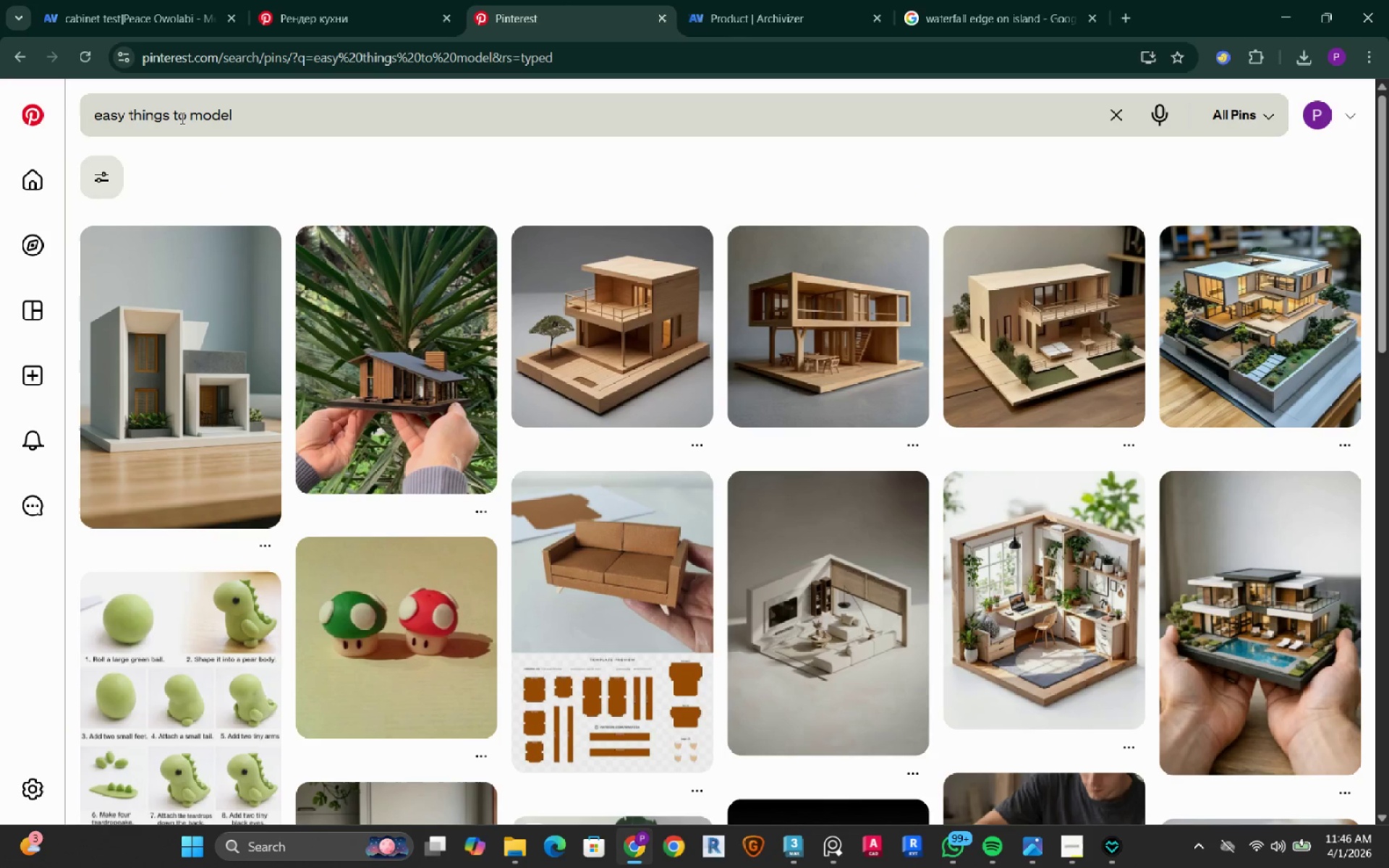 
wait(9.0)
 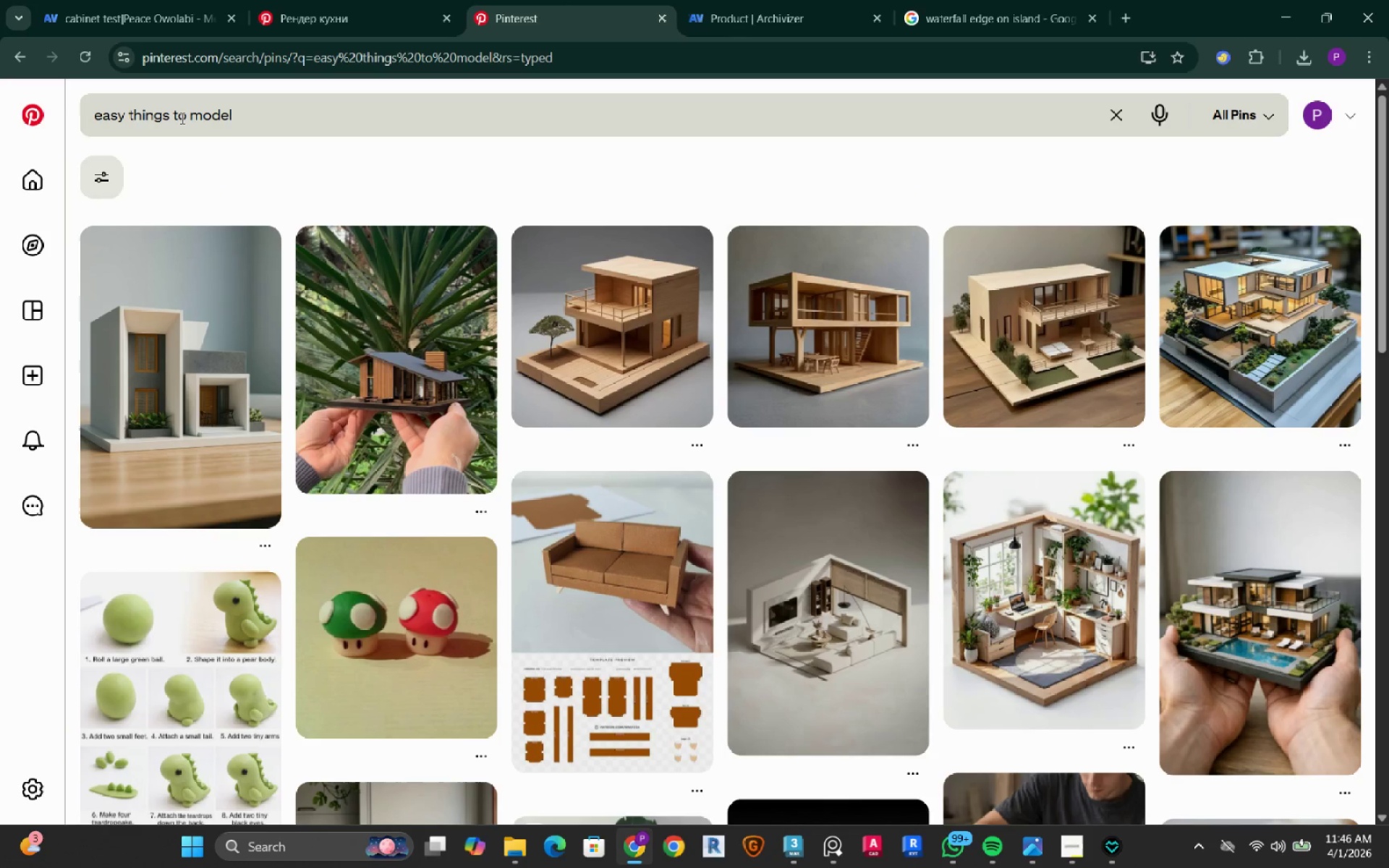 
left_click([292, 105])
 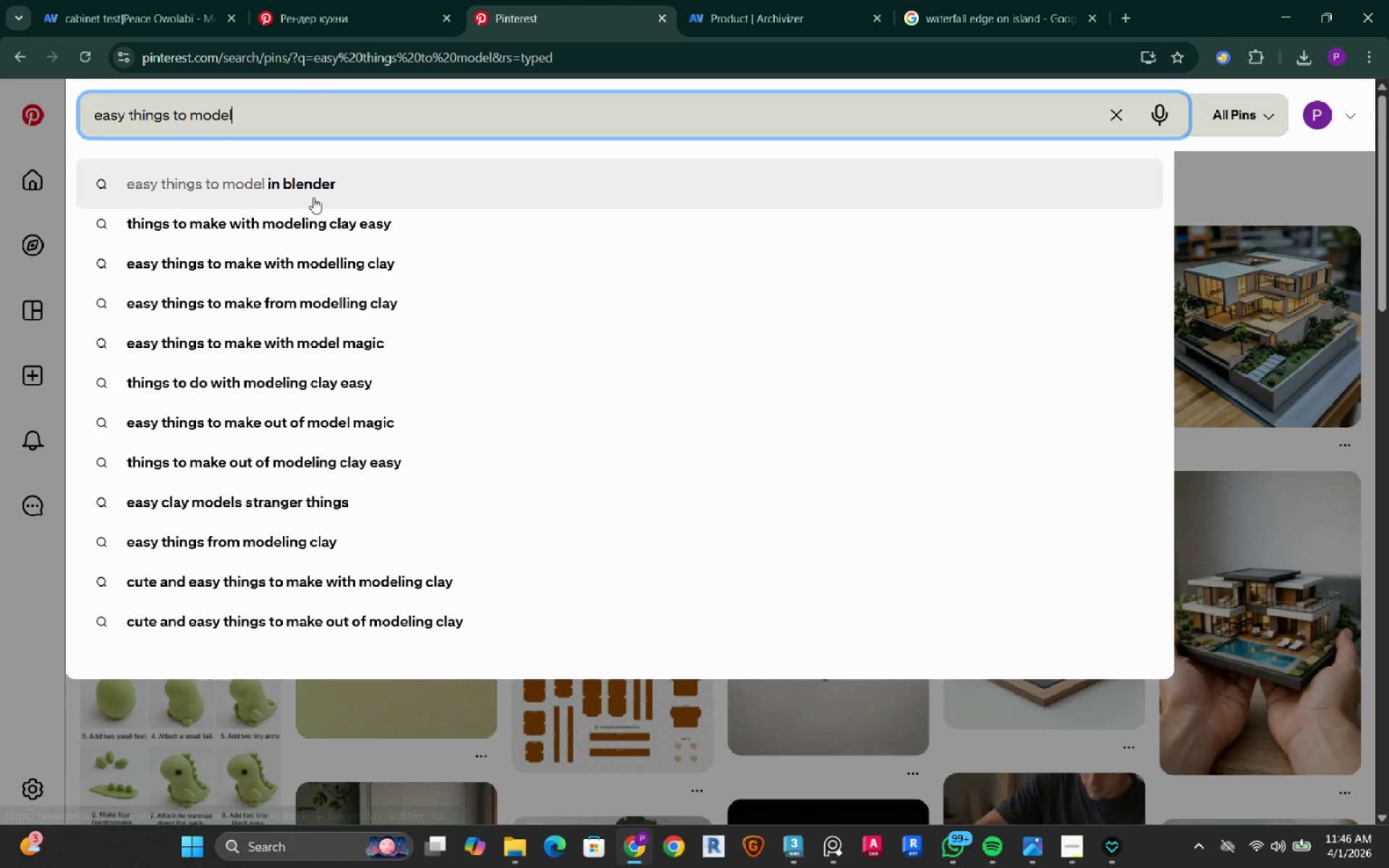 
left_click([317, 184])
 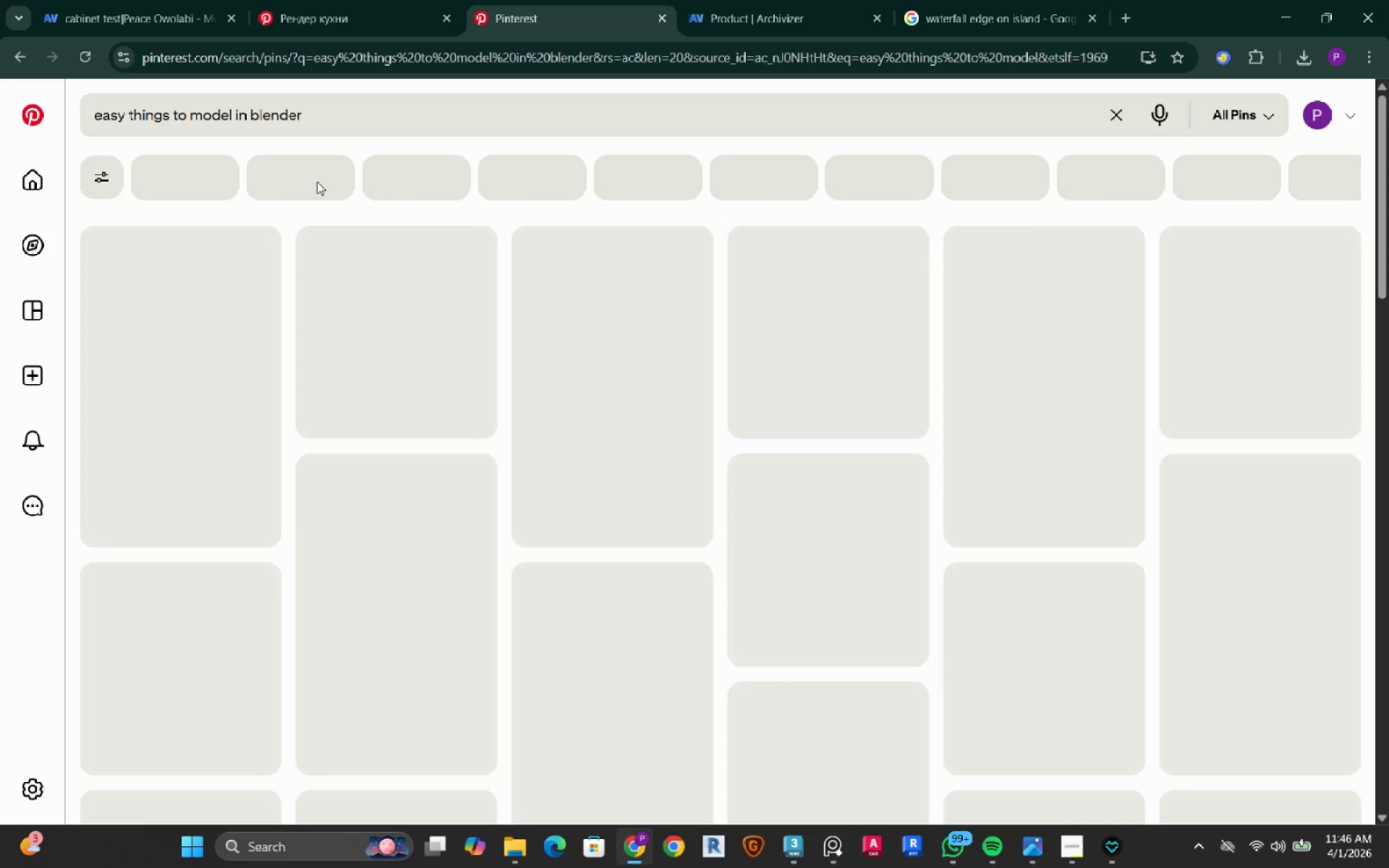 
mouse_move([302, 189])
 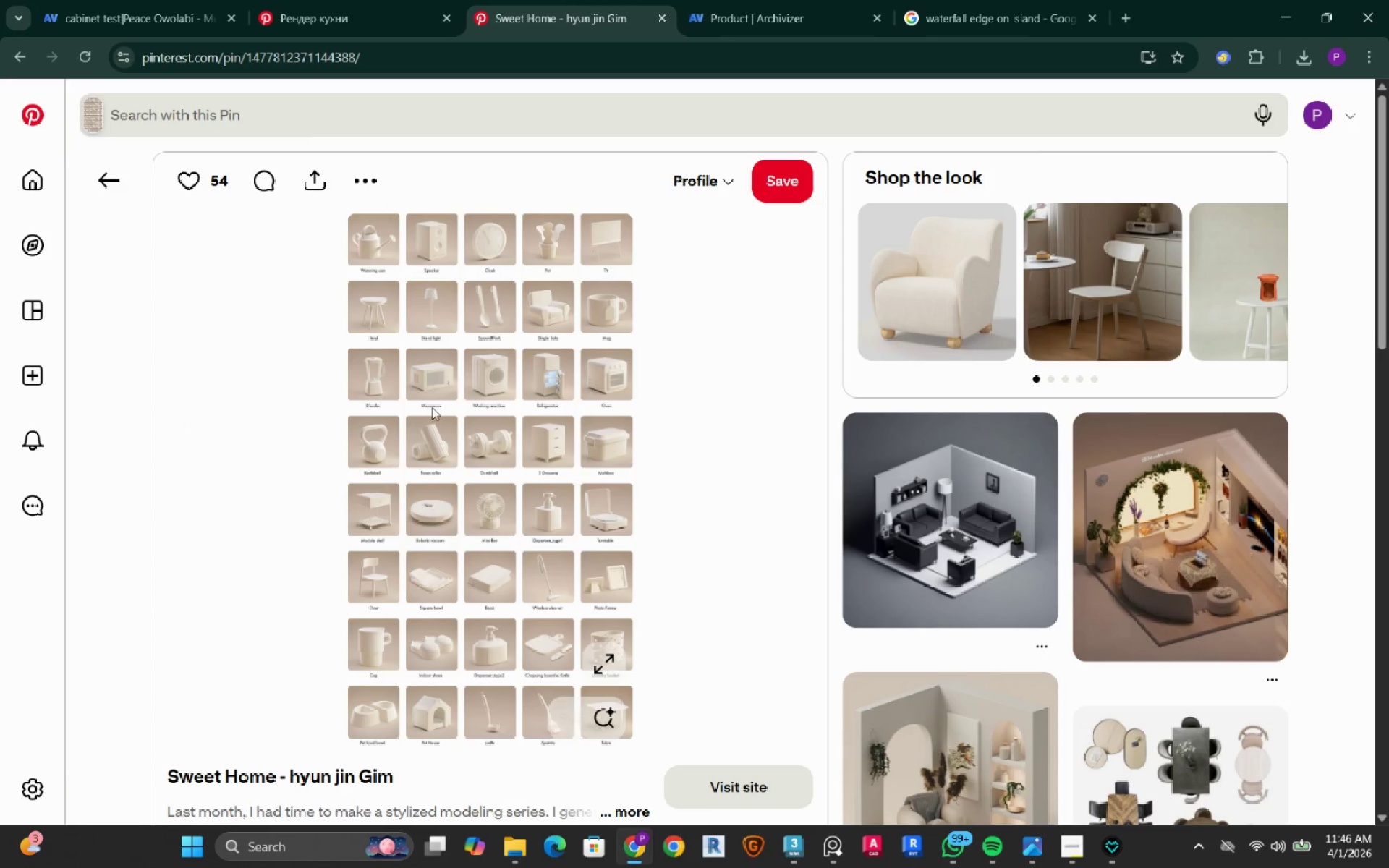 
scroll: coordinate [498, 468], scroll_direction: down, amount: 2.0
 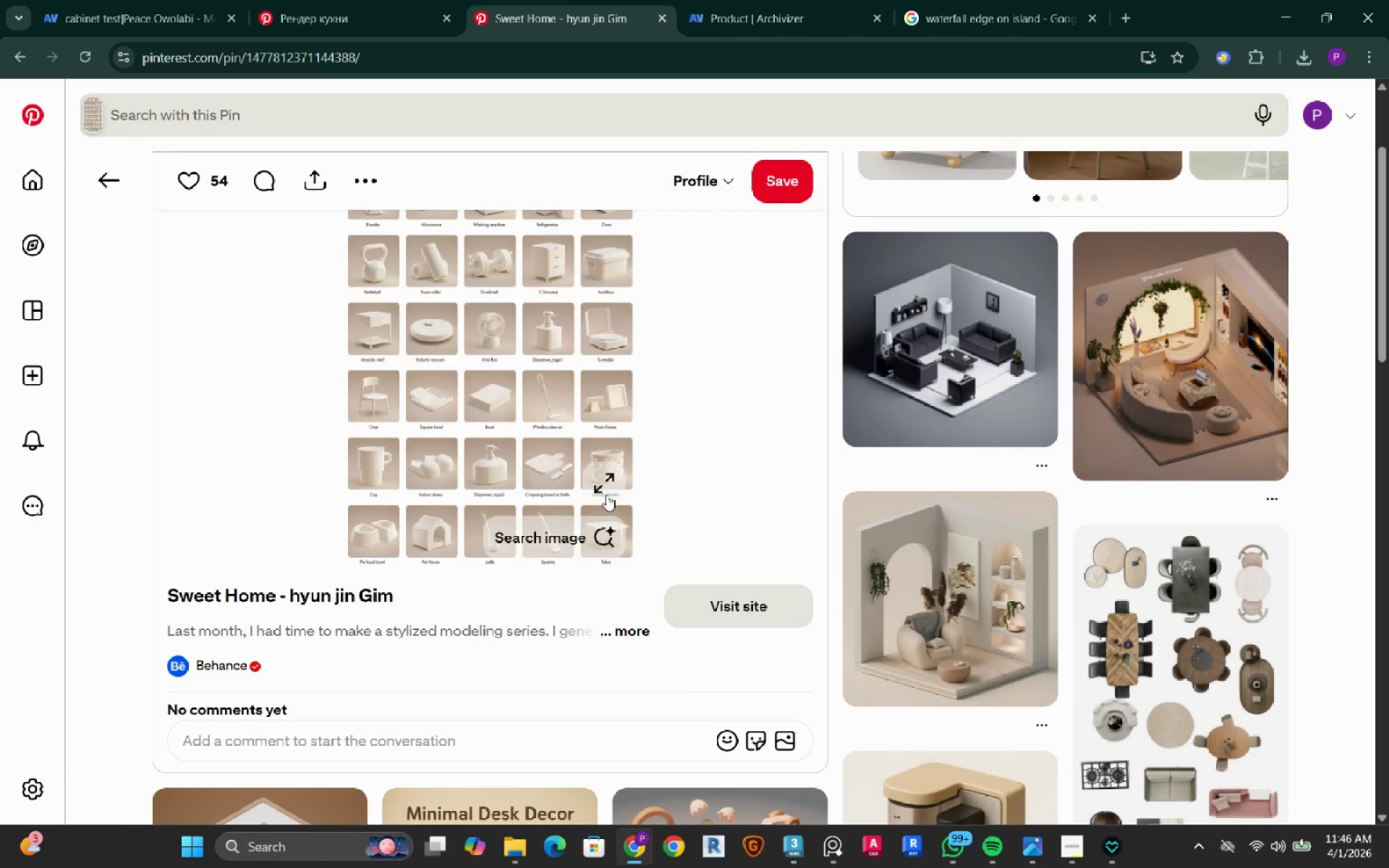 
left_click([604, 491])
 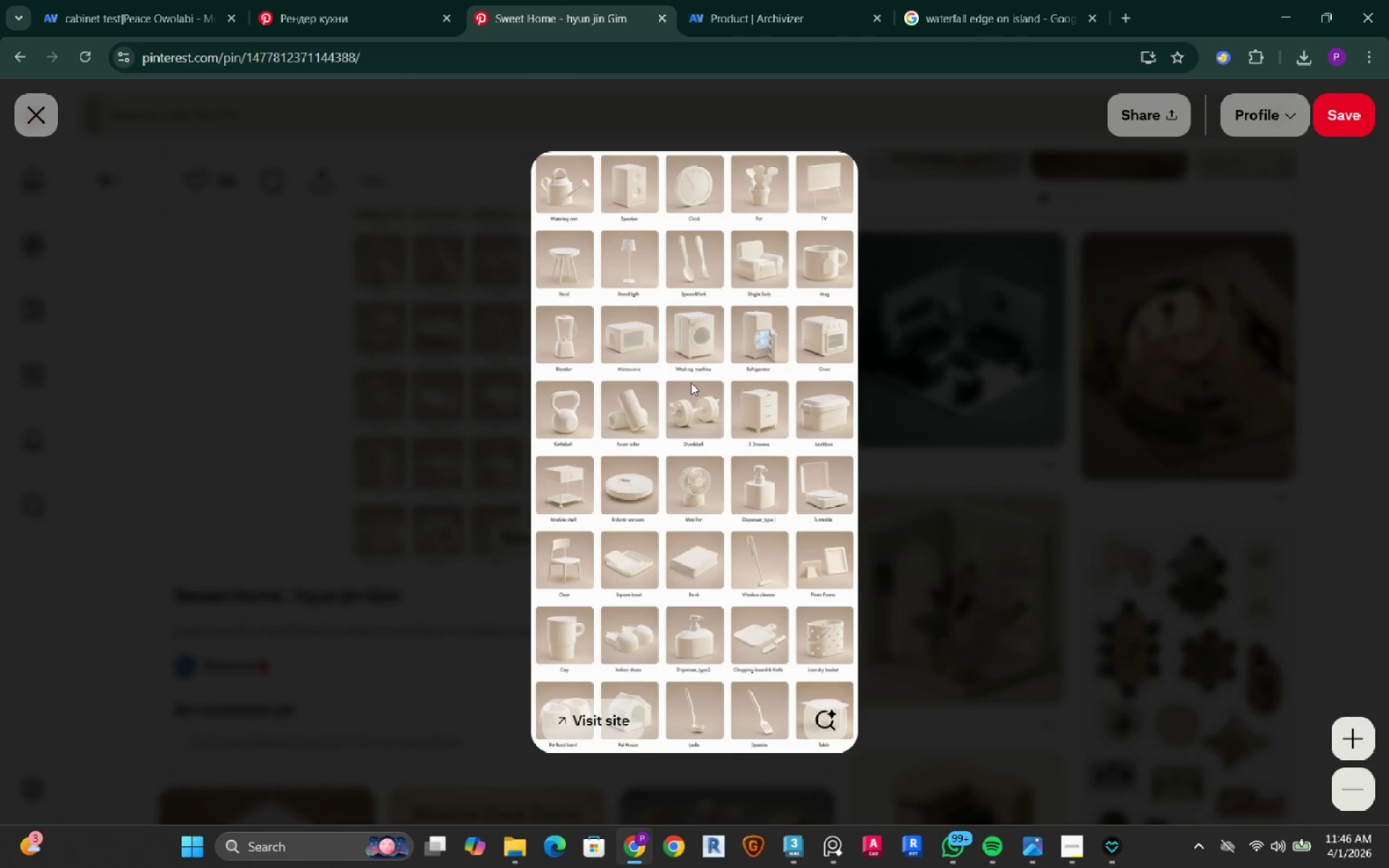 
scroll: coordinate [687, 398], scroll_direction: up, amount: 3.0
 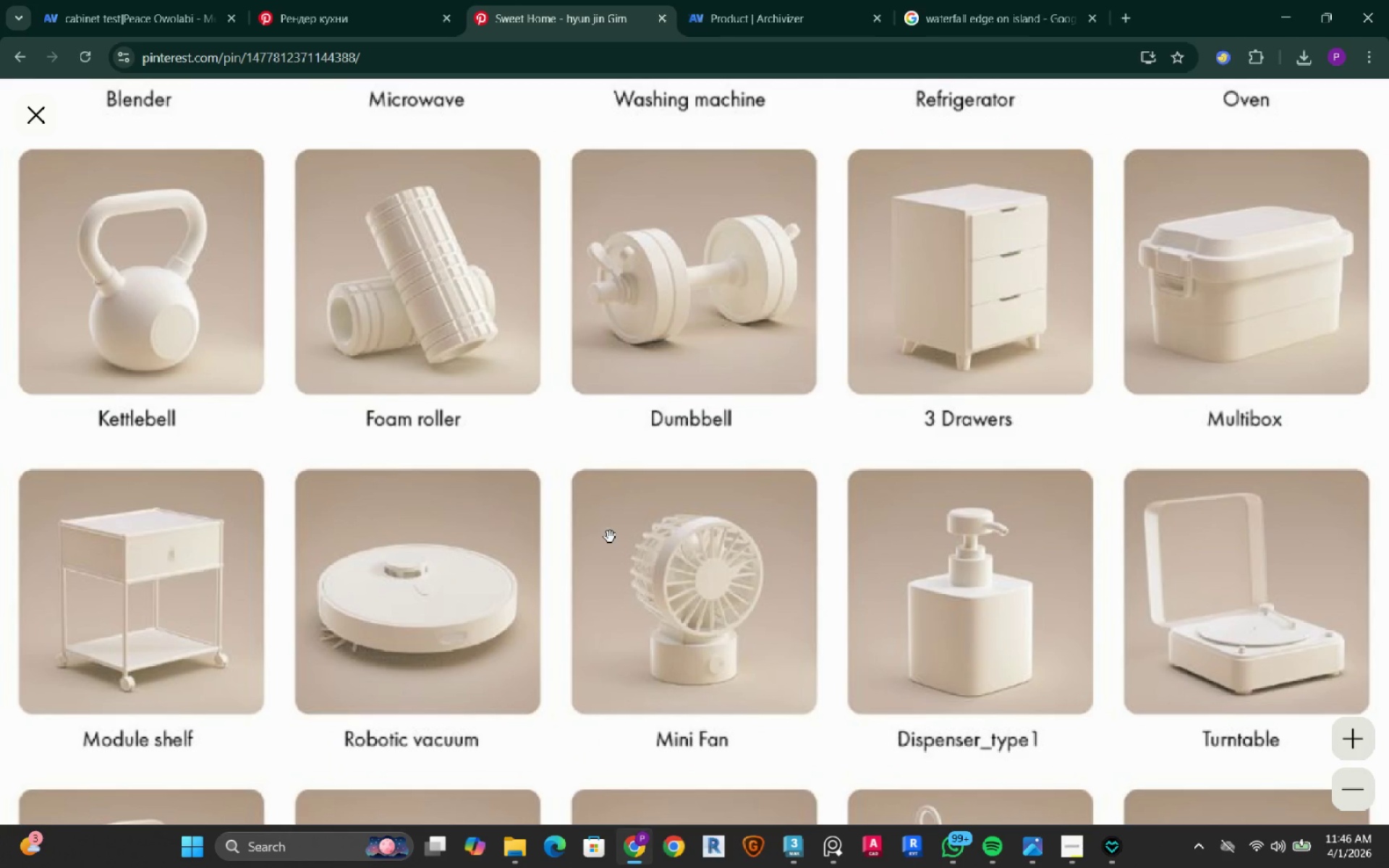 
wait(9.9)
 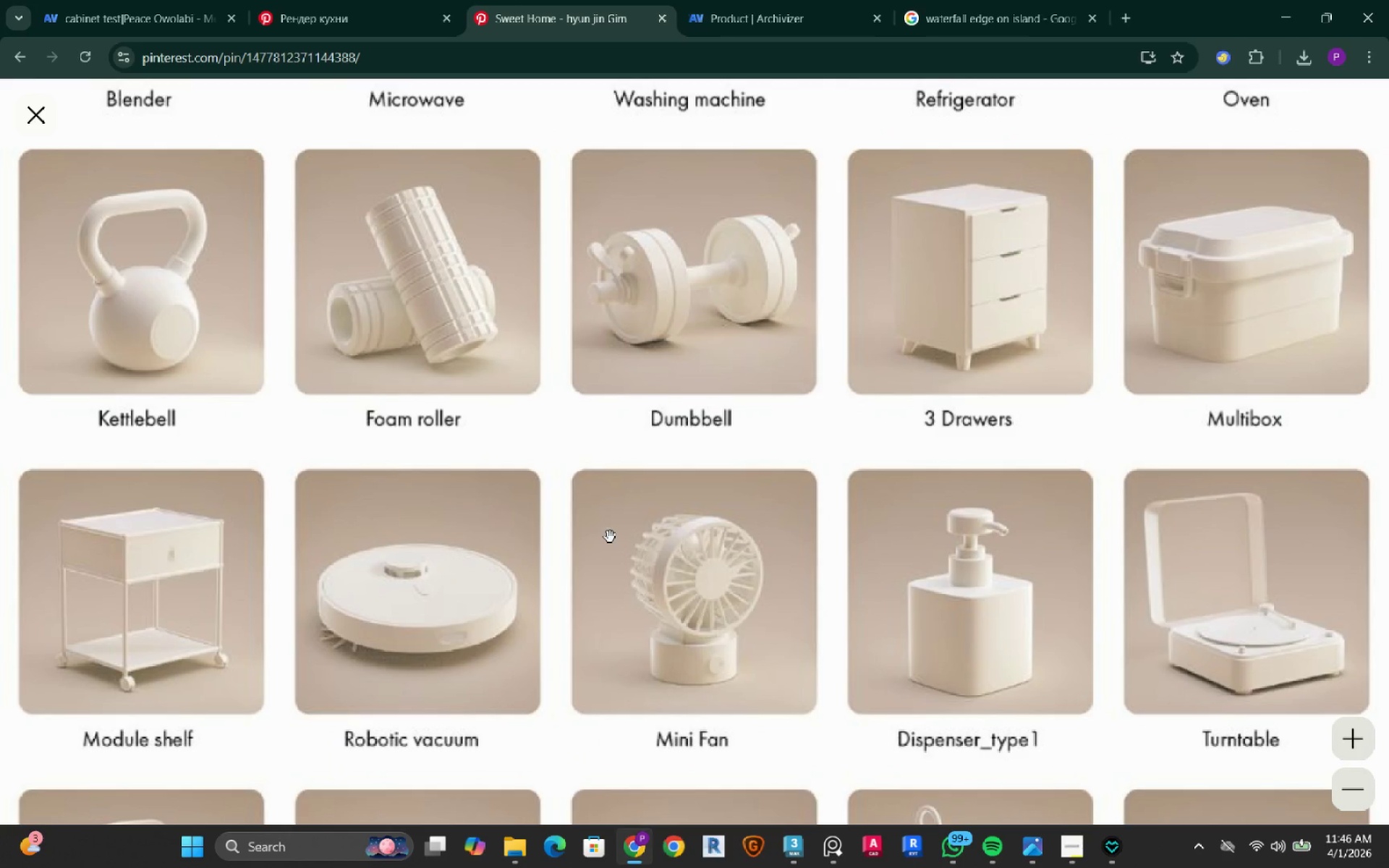 
left_click([129, 13])
 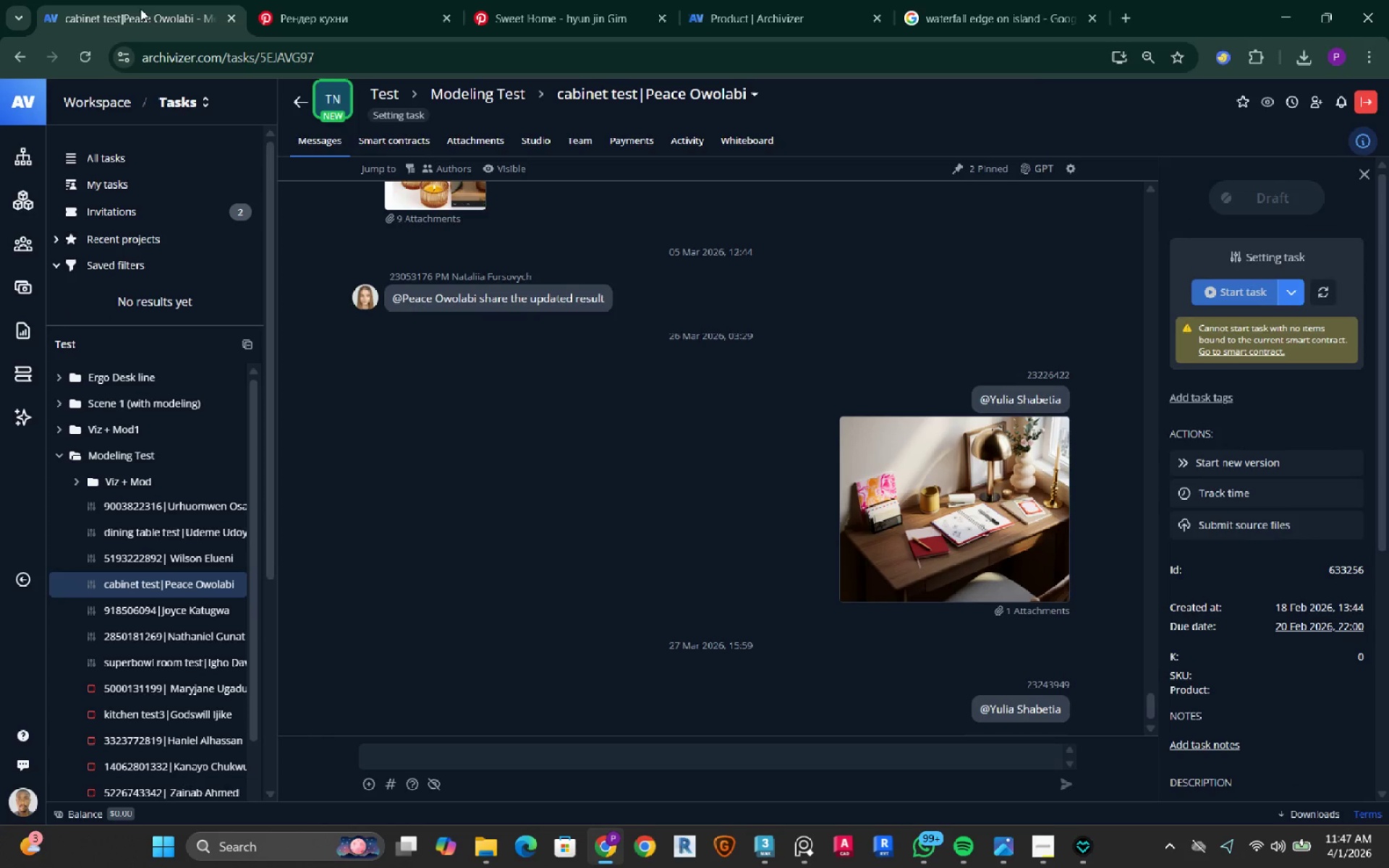 
left_click([380, 22])
 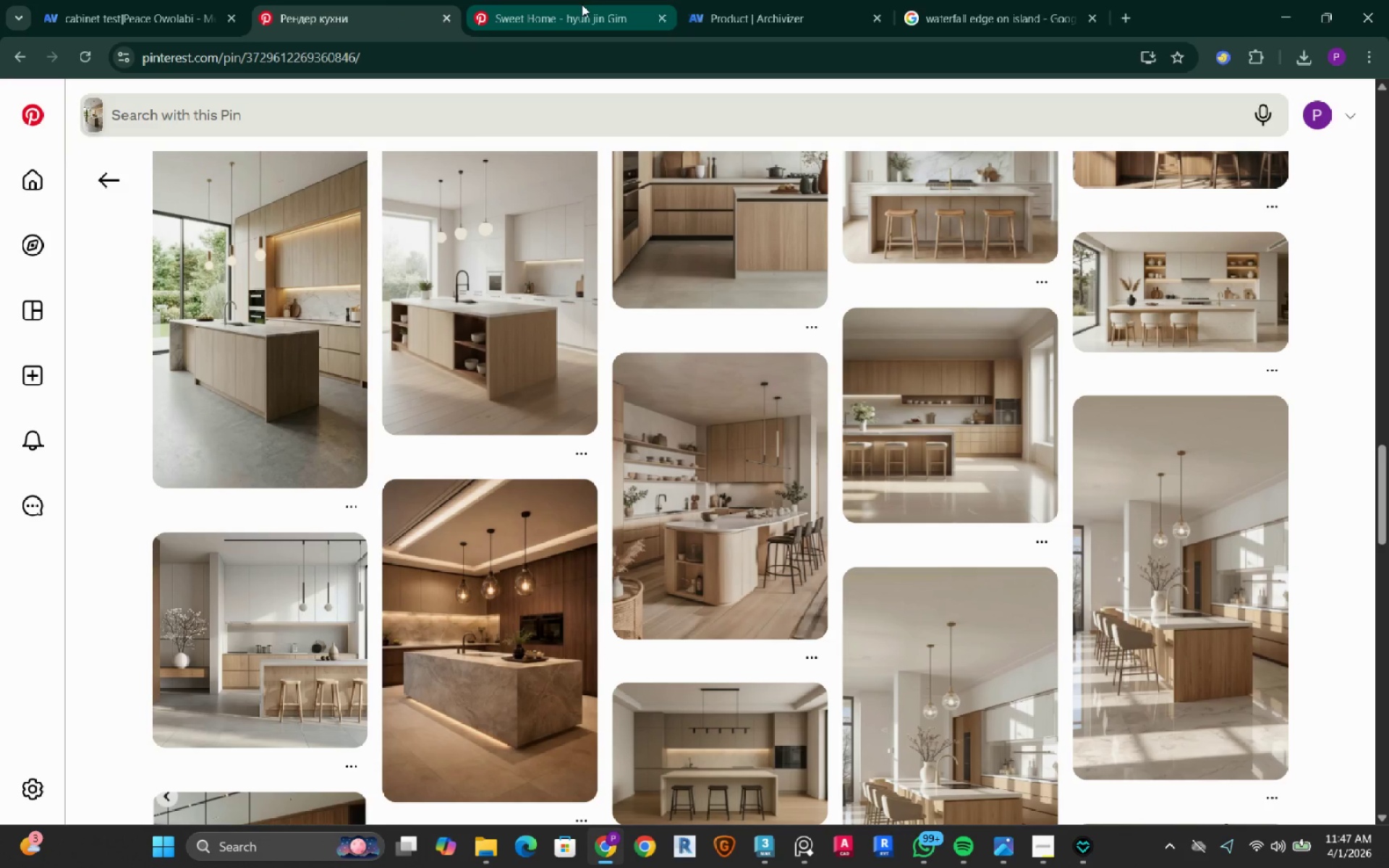 
left_click([574, 15])
 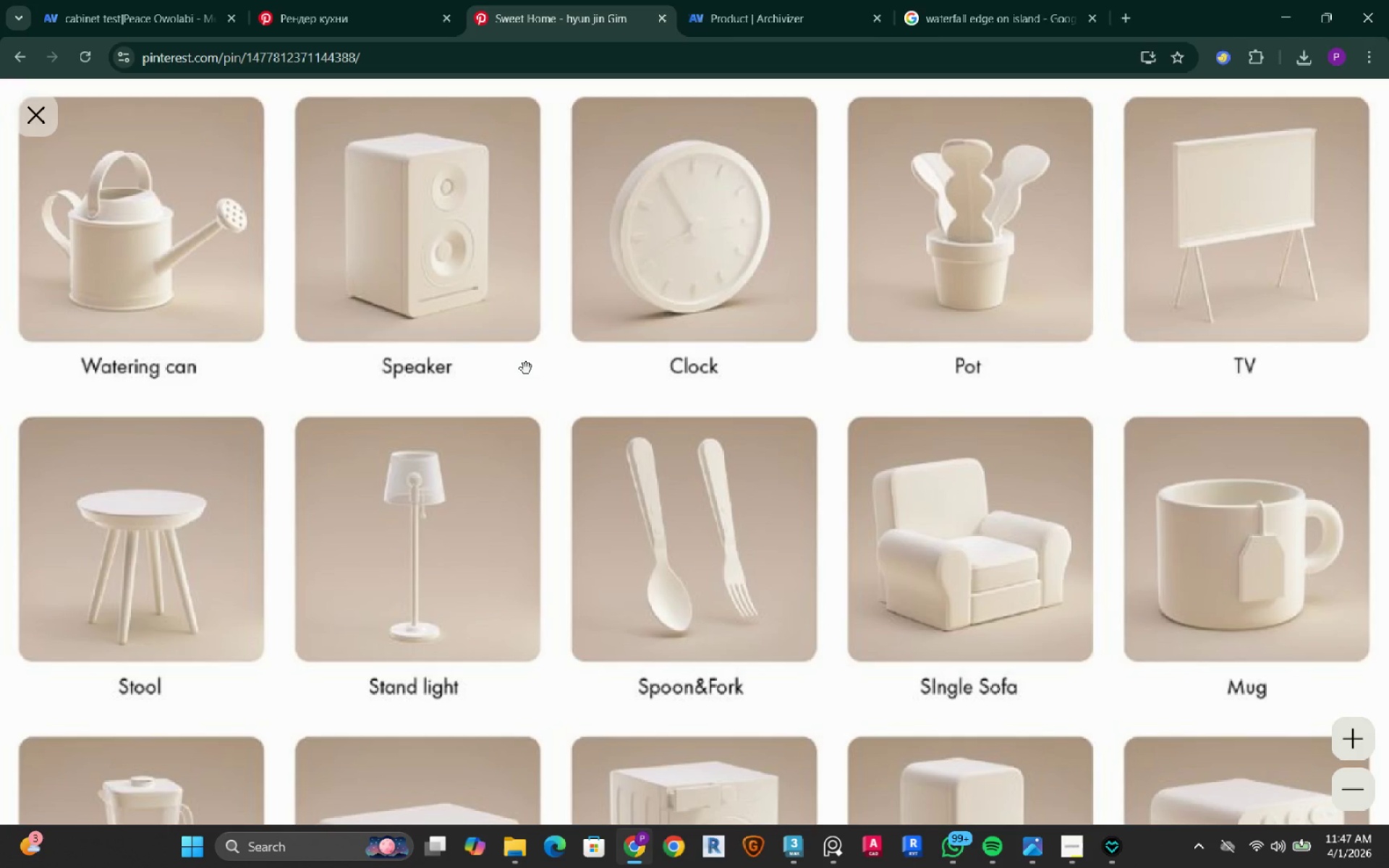 
scroll: coordinate [769, 561], scroll_direction: down, amount: 17.0
 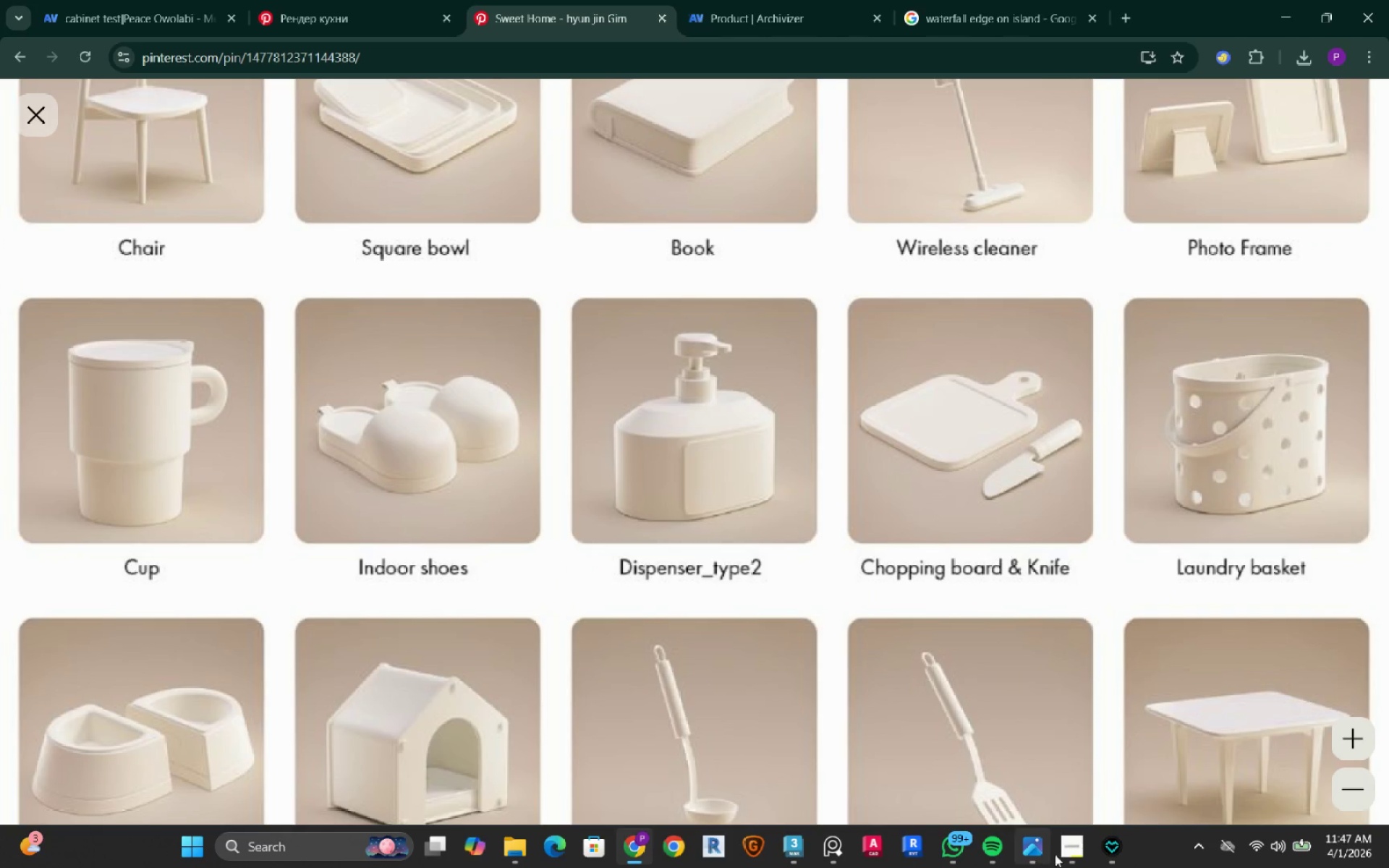 
left_click([1072, 857])